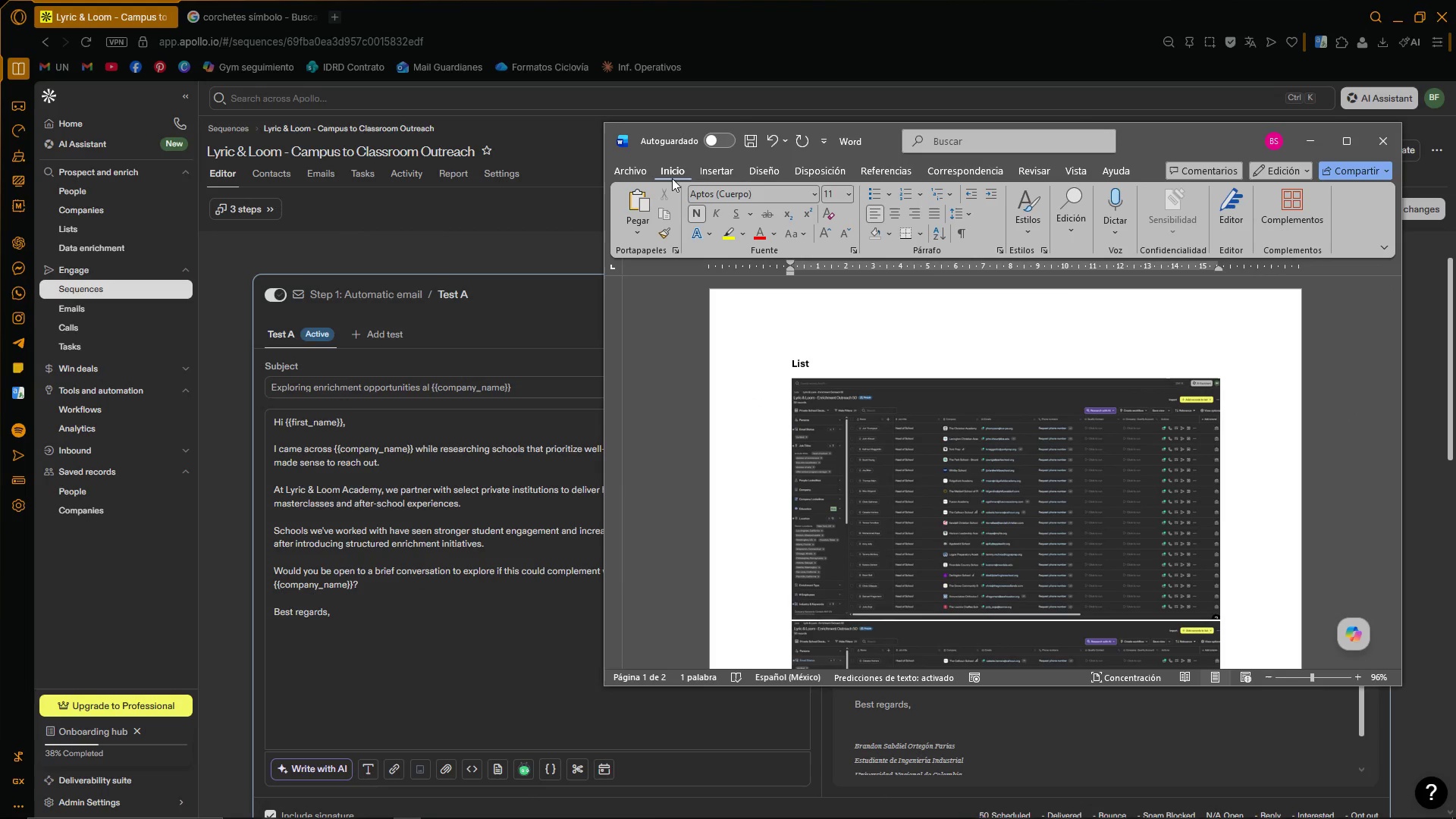 
left_click([638, 167])
 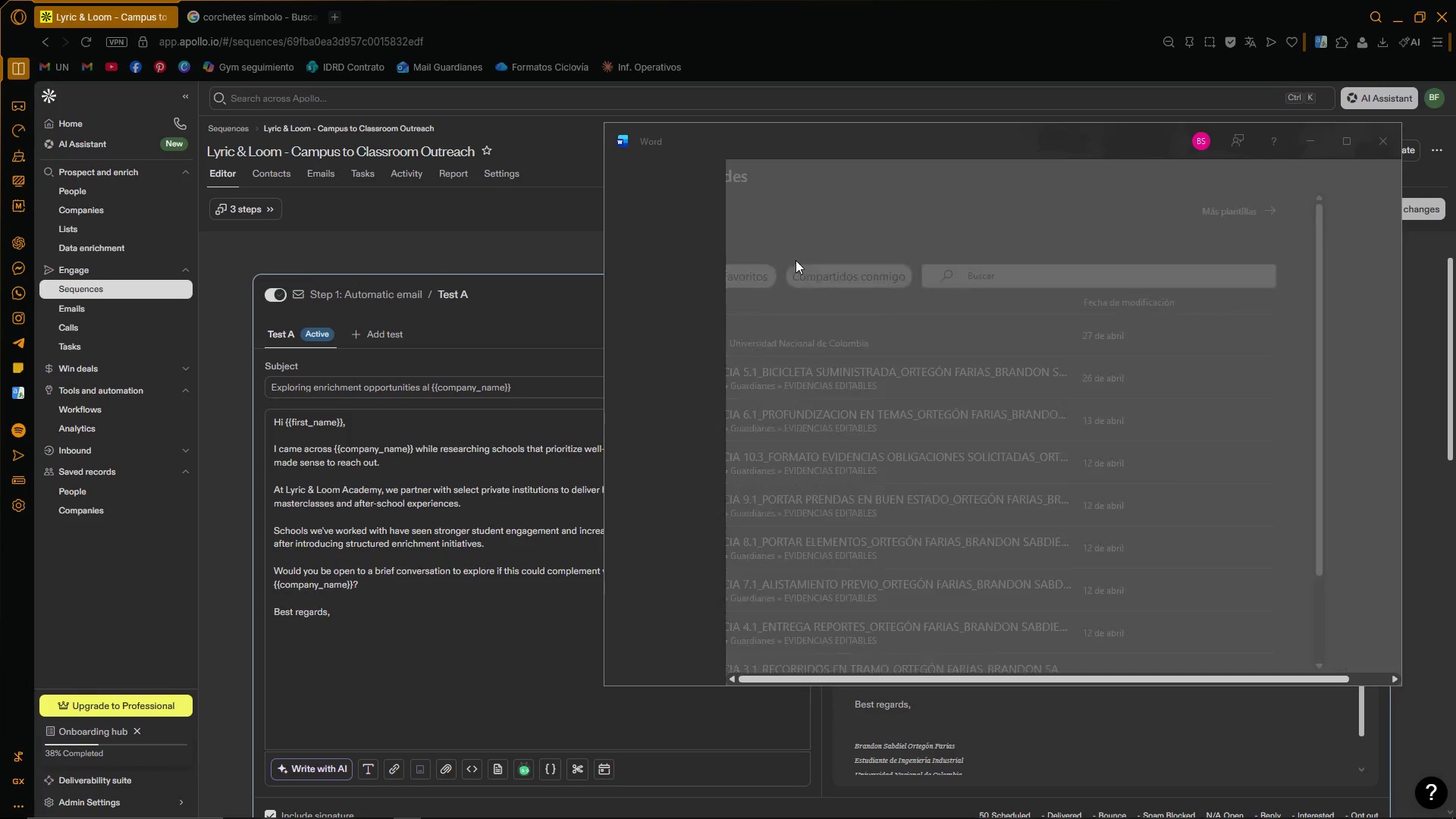 
type(Sequence)
 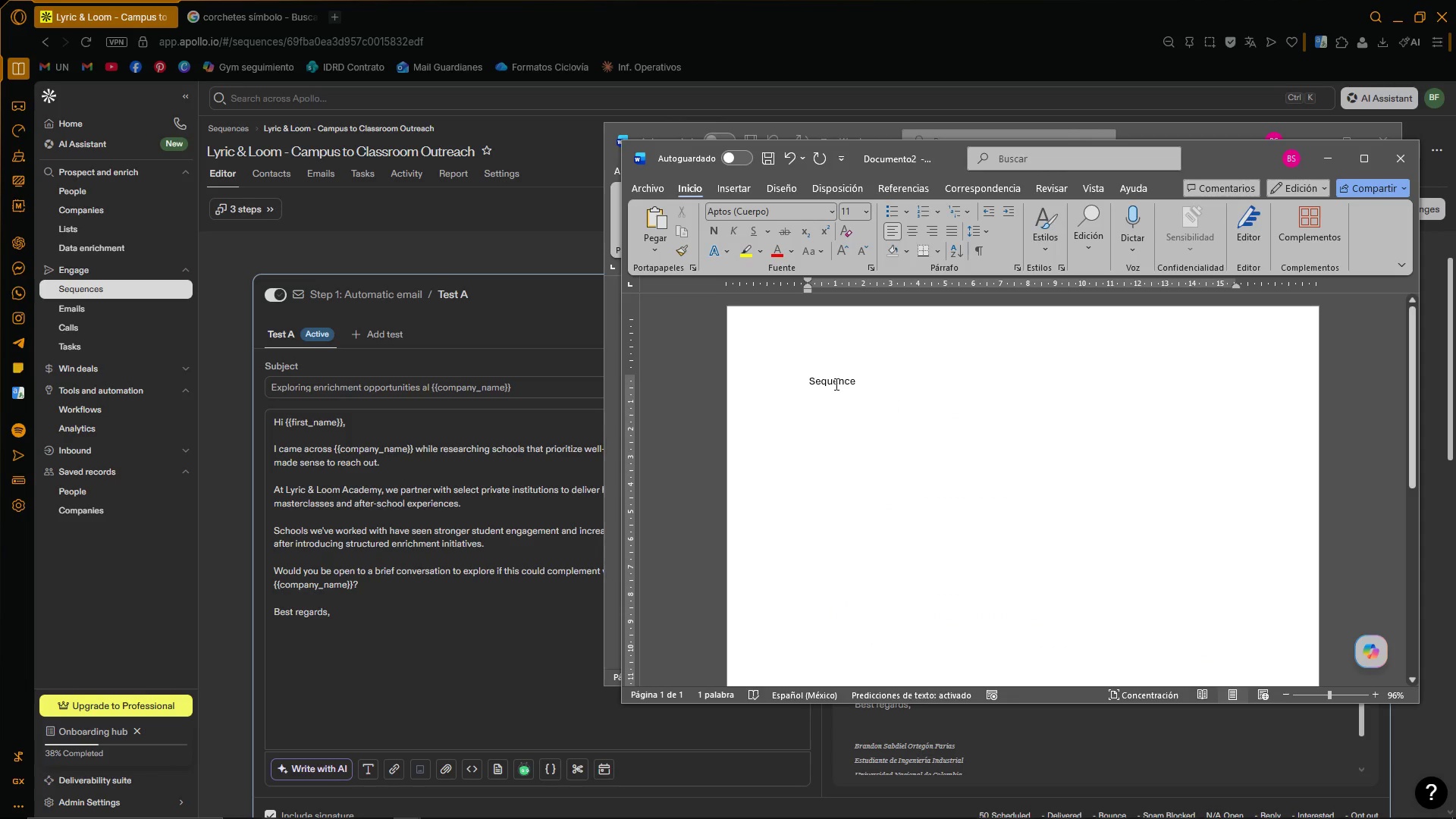 
double_click([825, 384])
 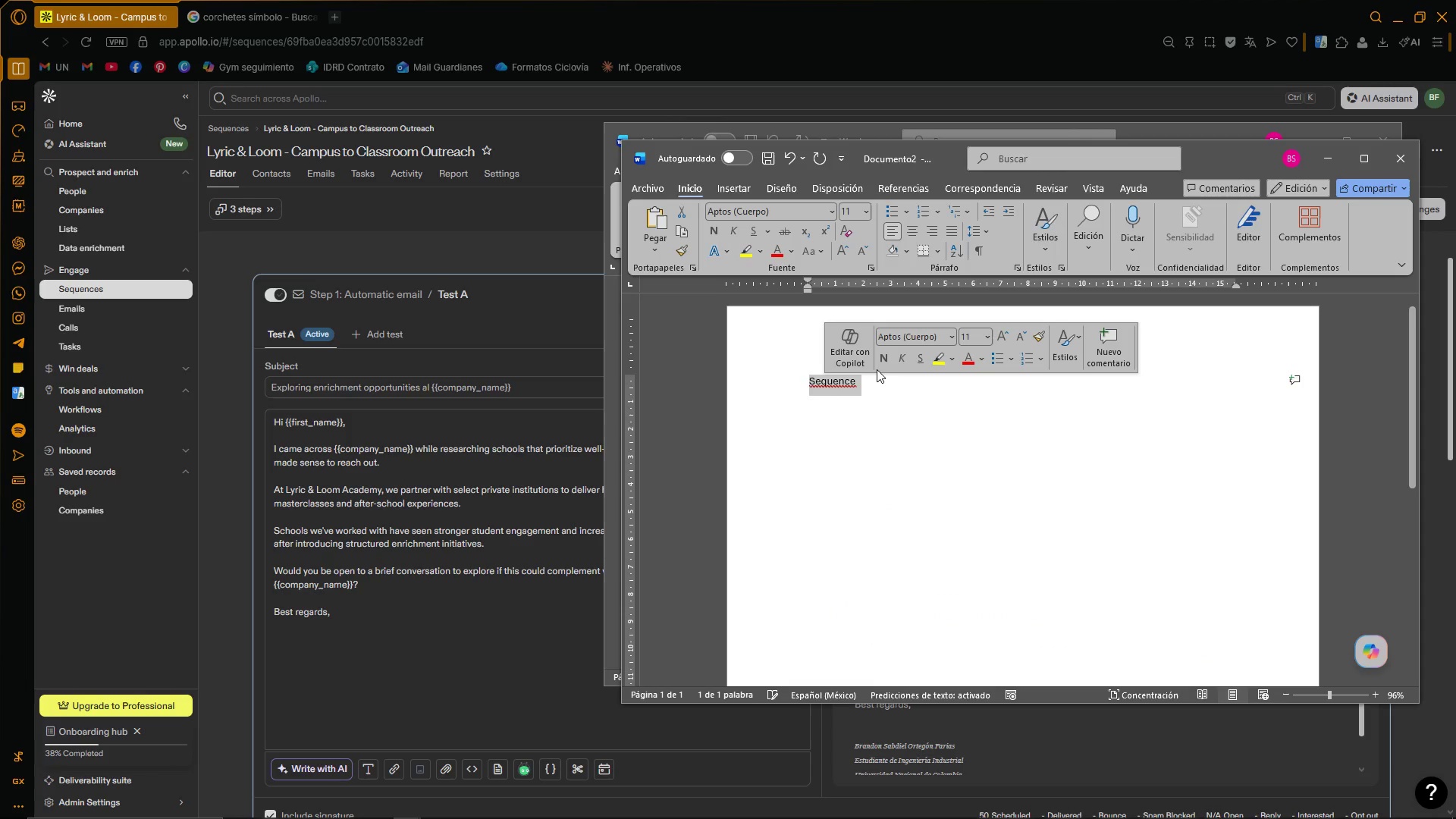 
left_click([882, 353])
 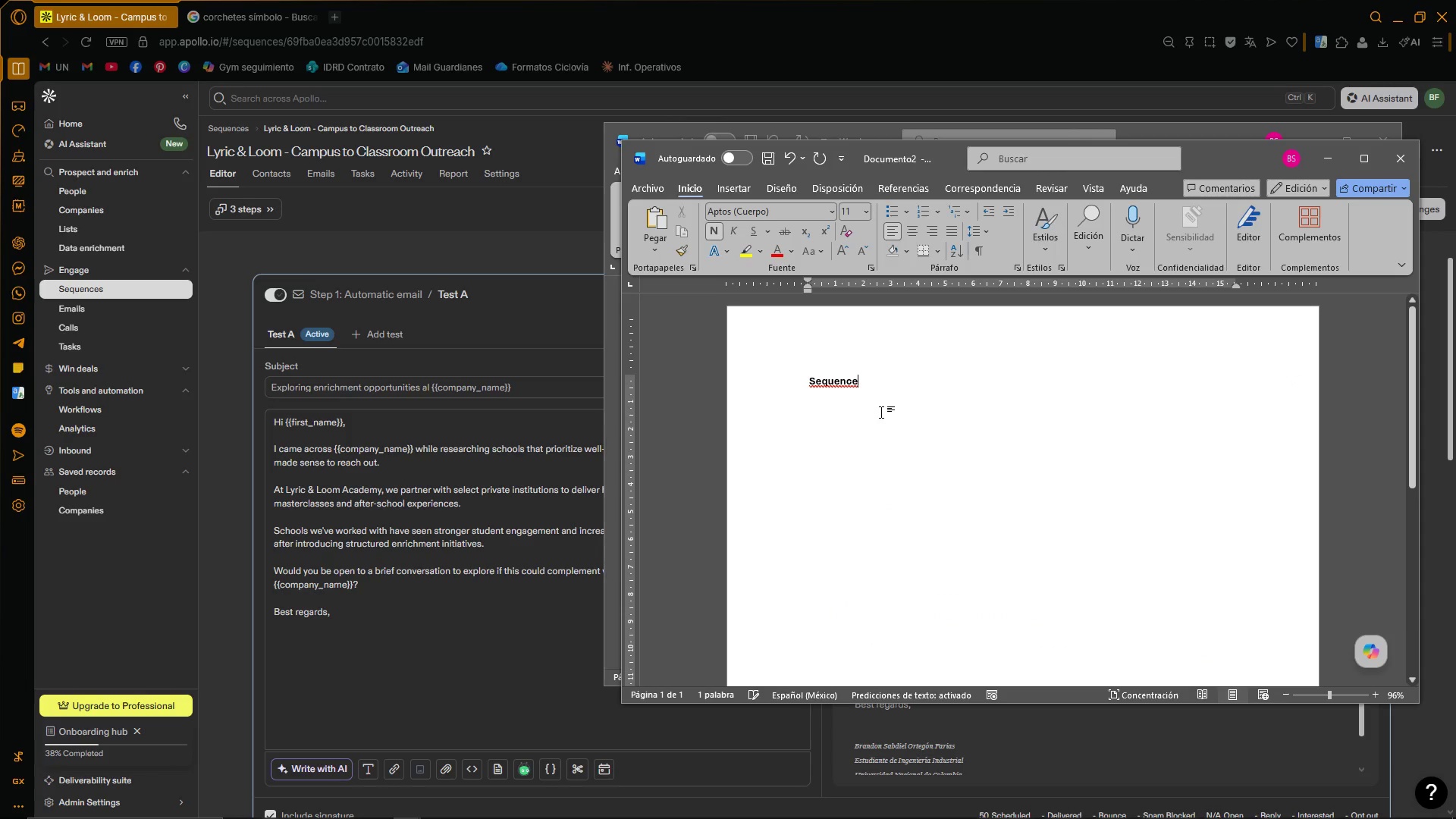 
key(Enter)
 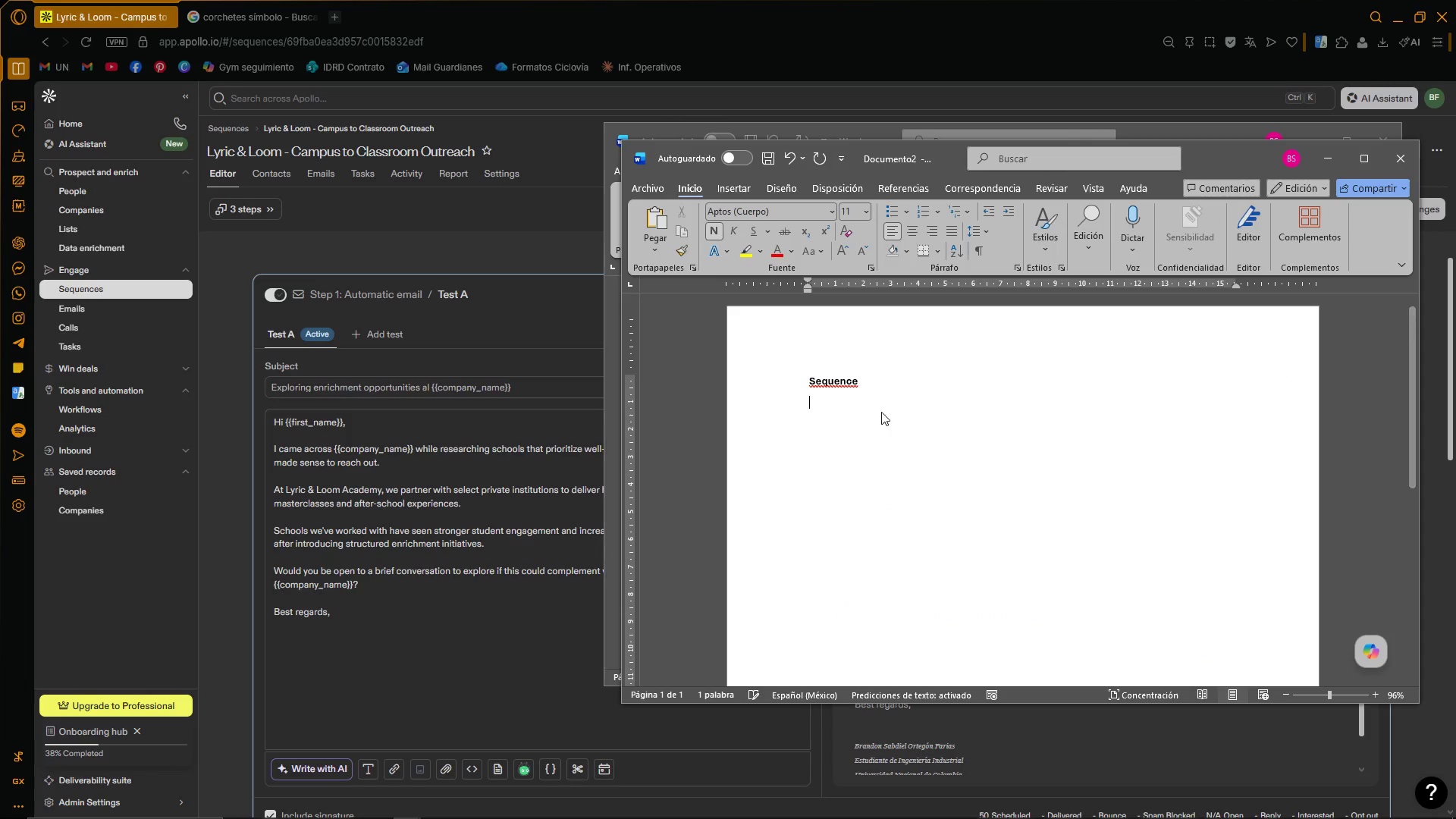 
key(Control+ControlLeft)
 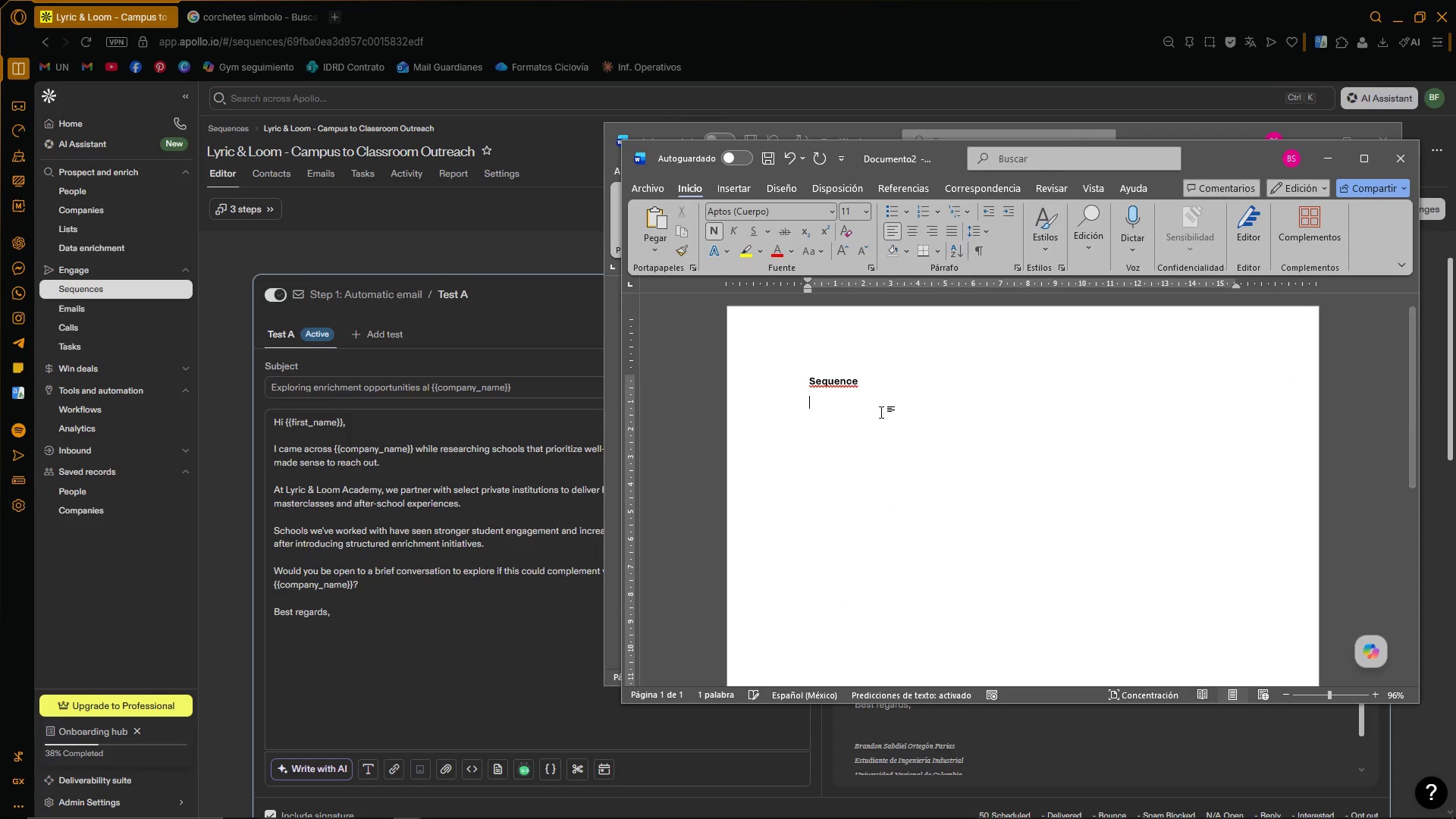 
key(Control+V)
 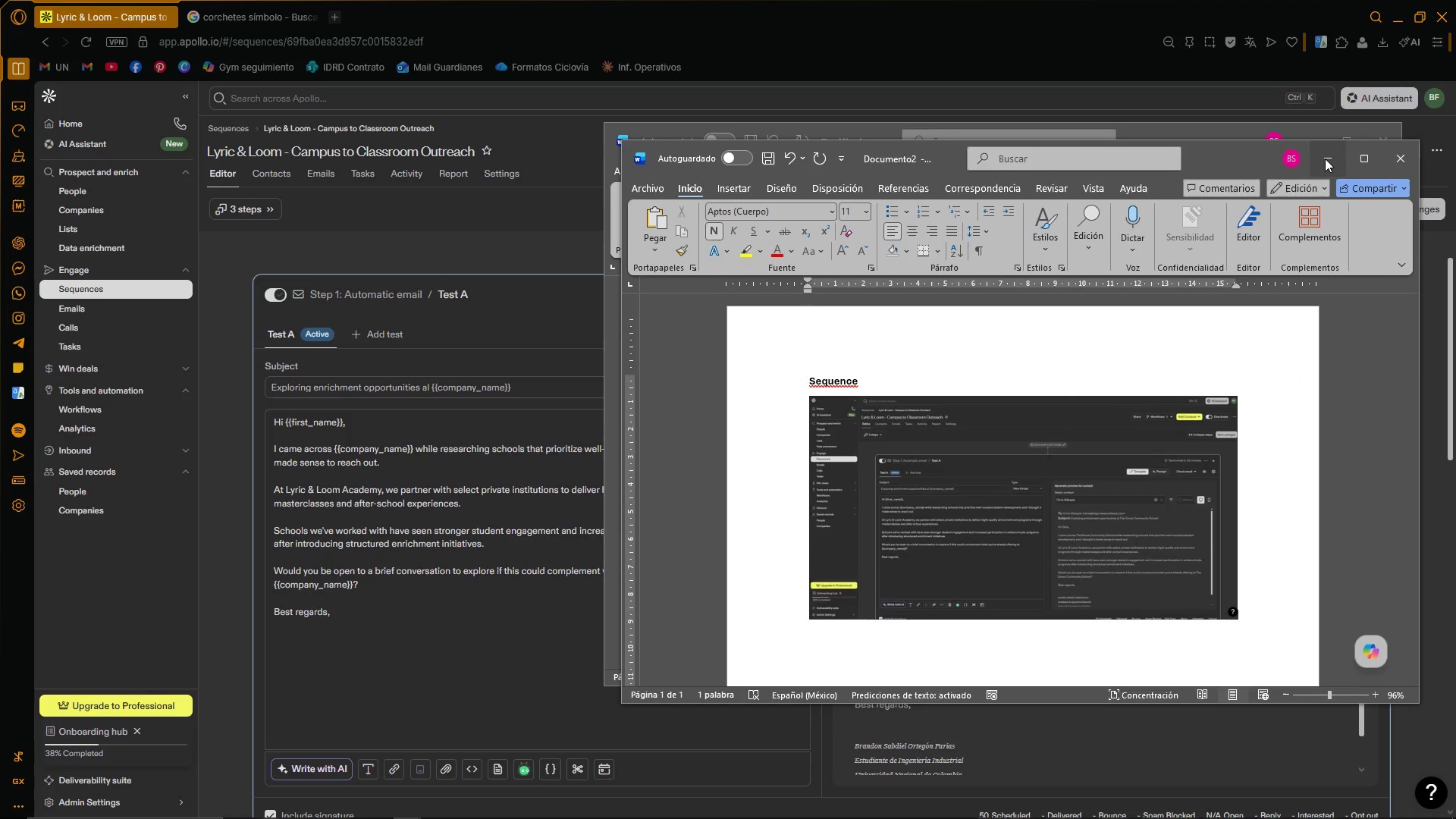 
double_click([1317, 143])
 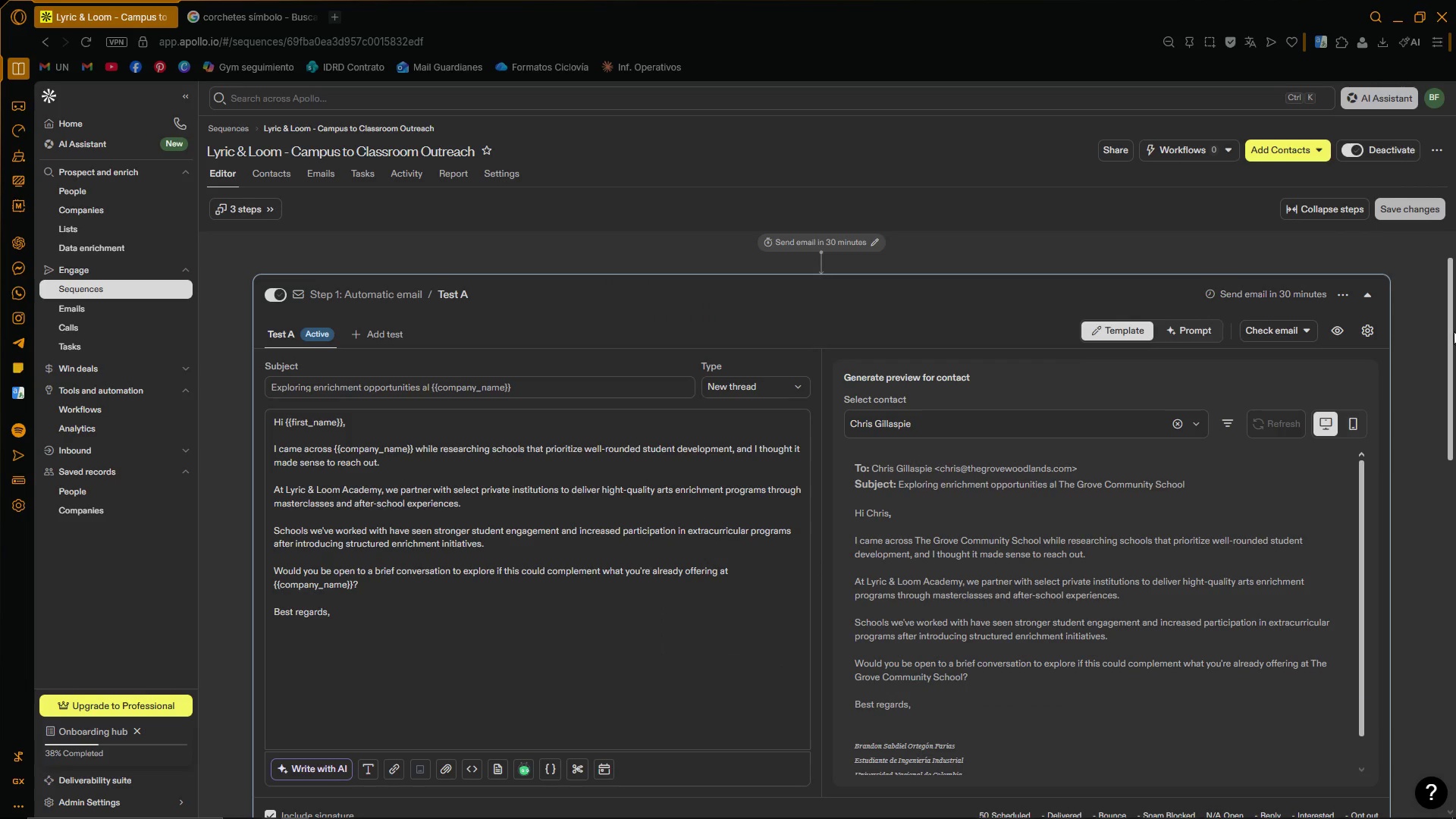 
left_click_drag(start_coordinate=[1451, 333], to_coordinate=[1455, 537])
 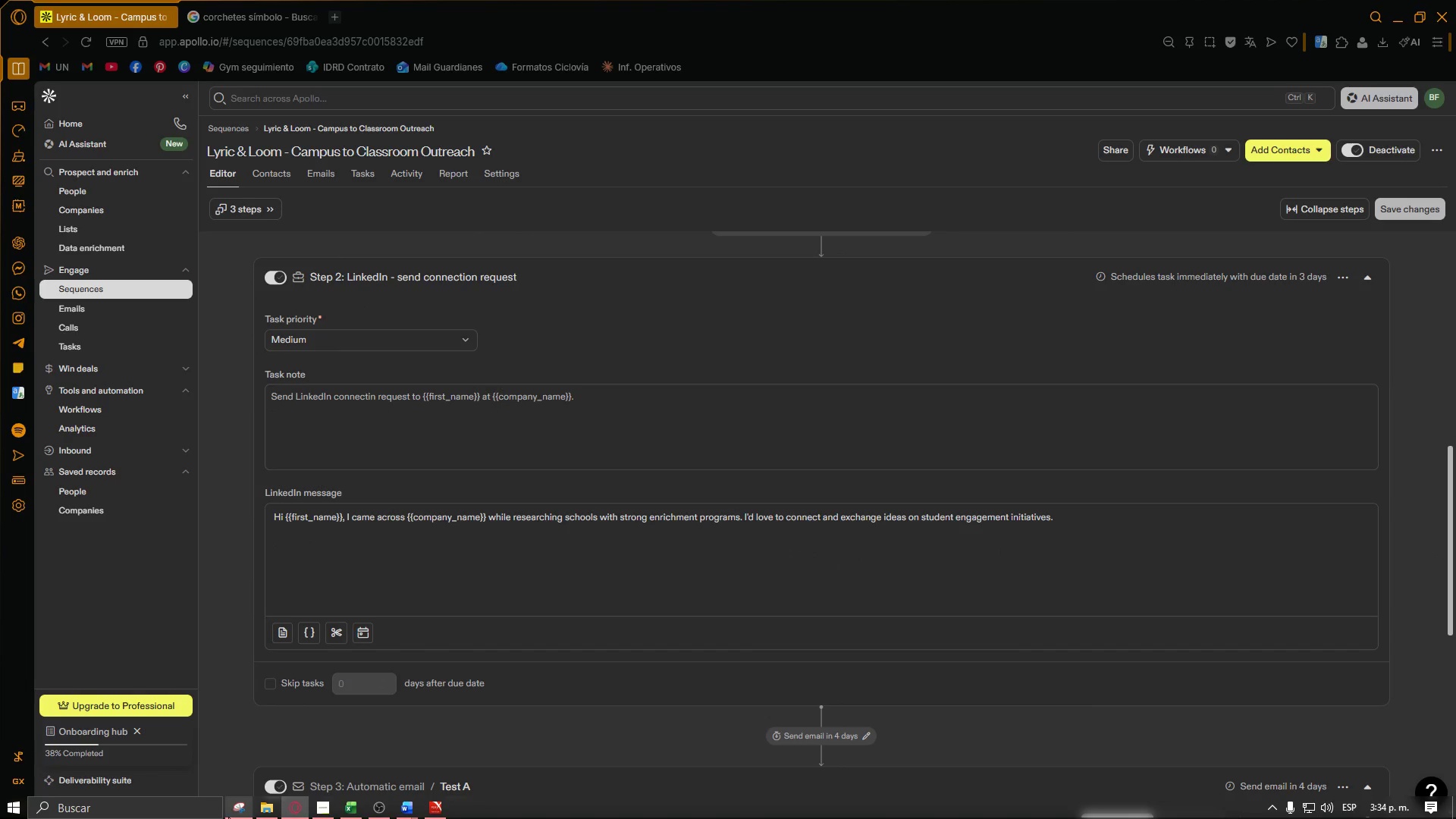 
left_click([228, 814])
 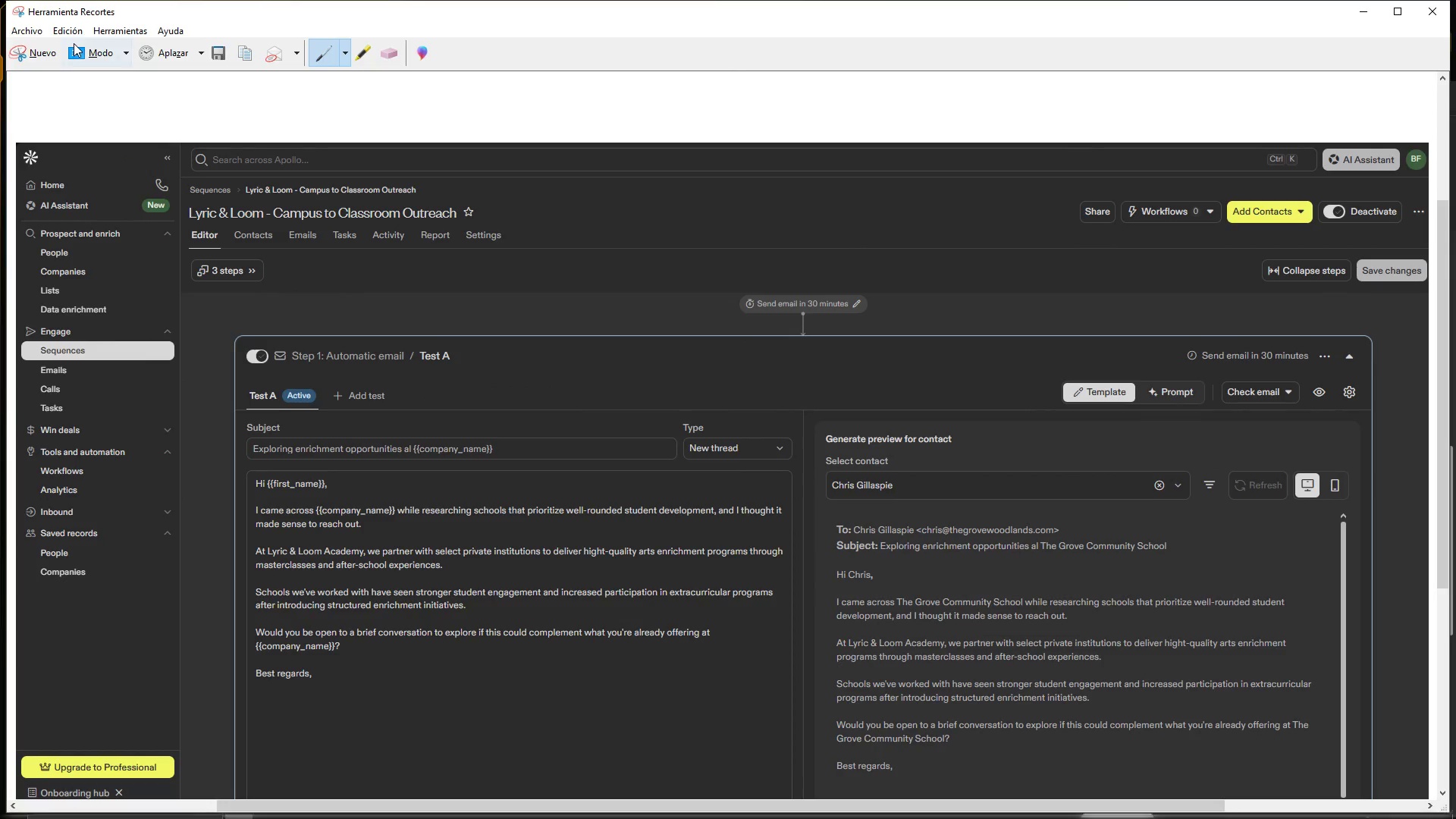 
left_click([58, 52])
 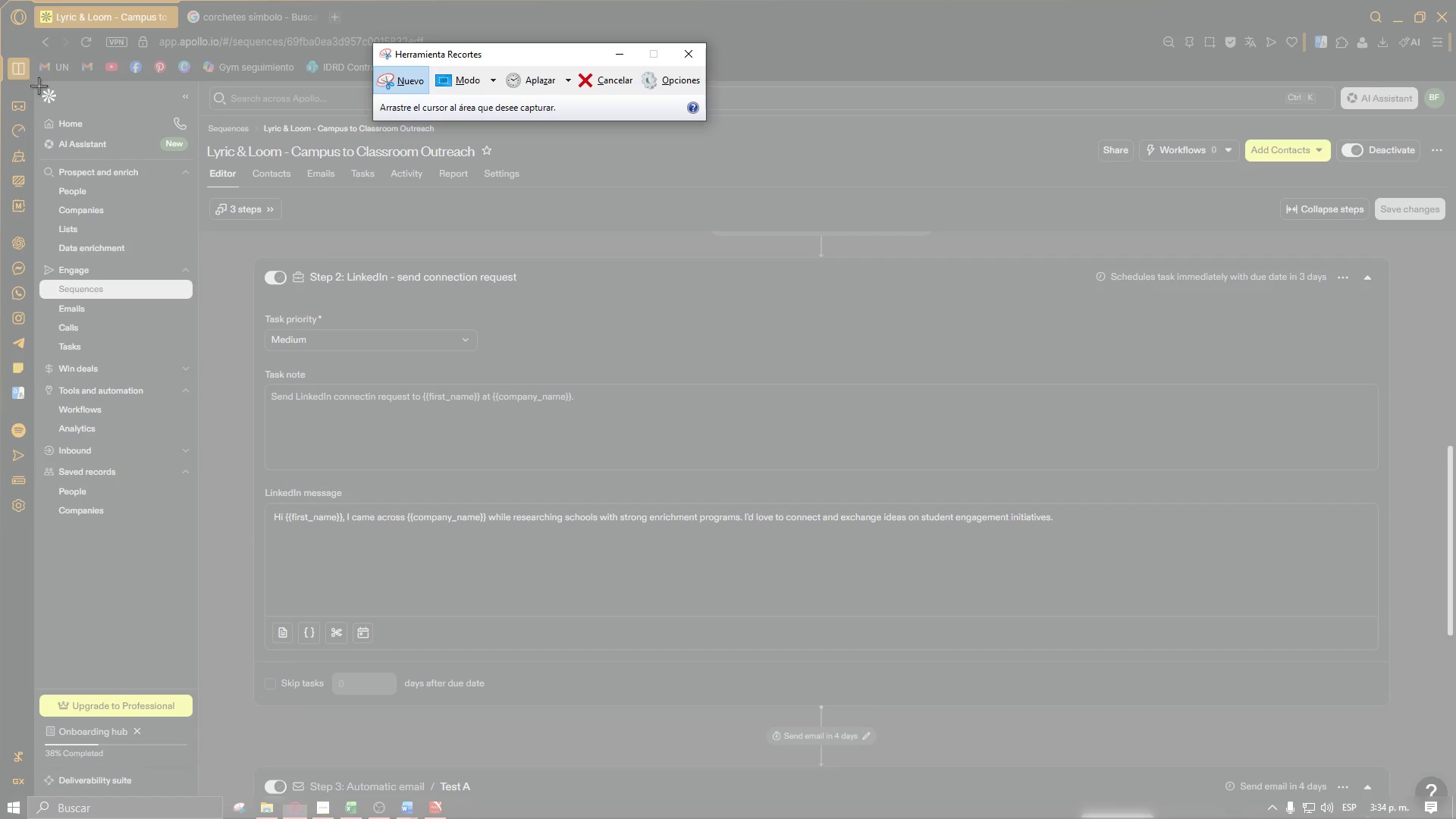 
left_click_drag(start_coordinate=[41, 86], to_coordinate=[1451, 791])
 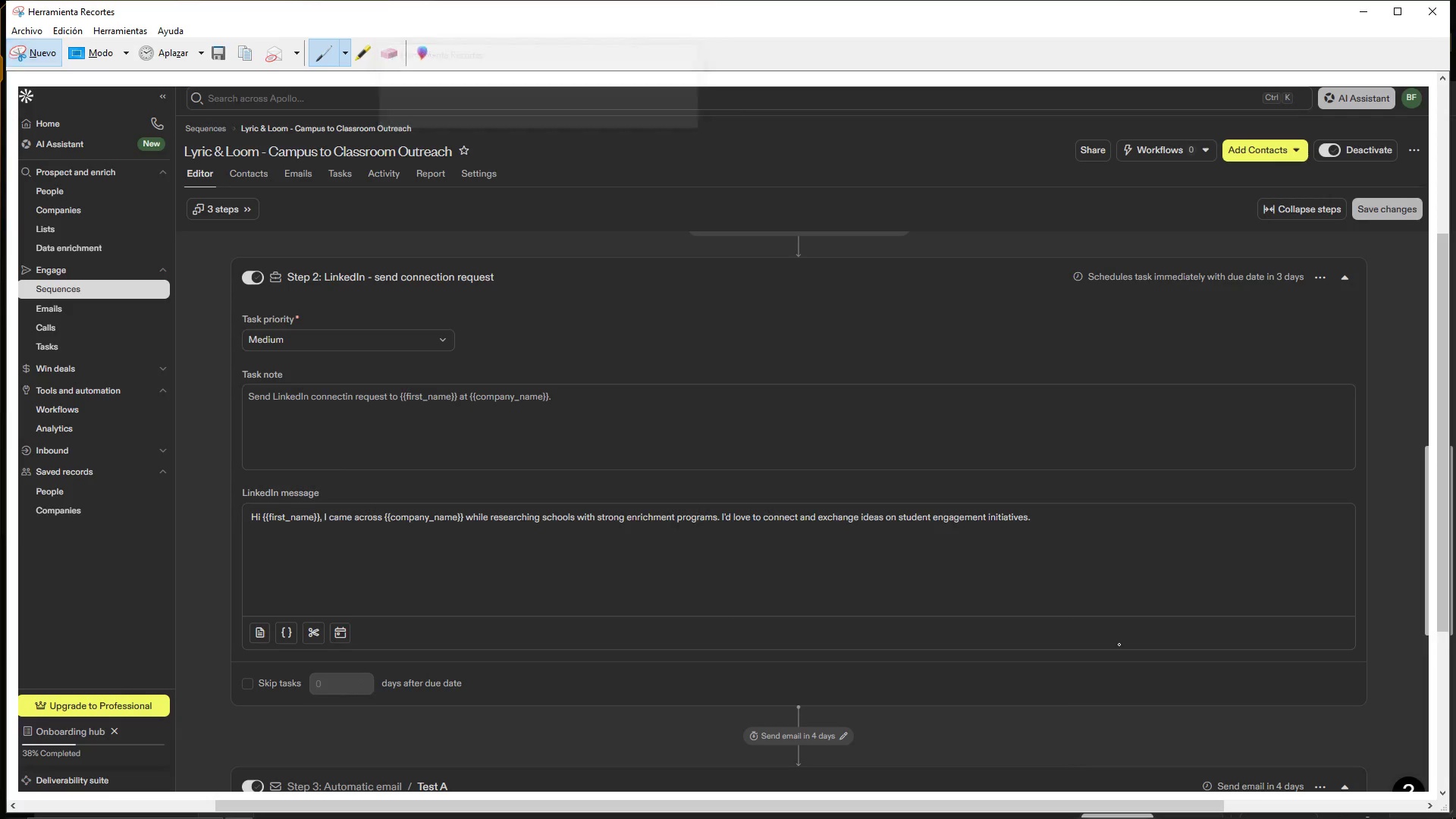 
key(Control+C)
 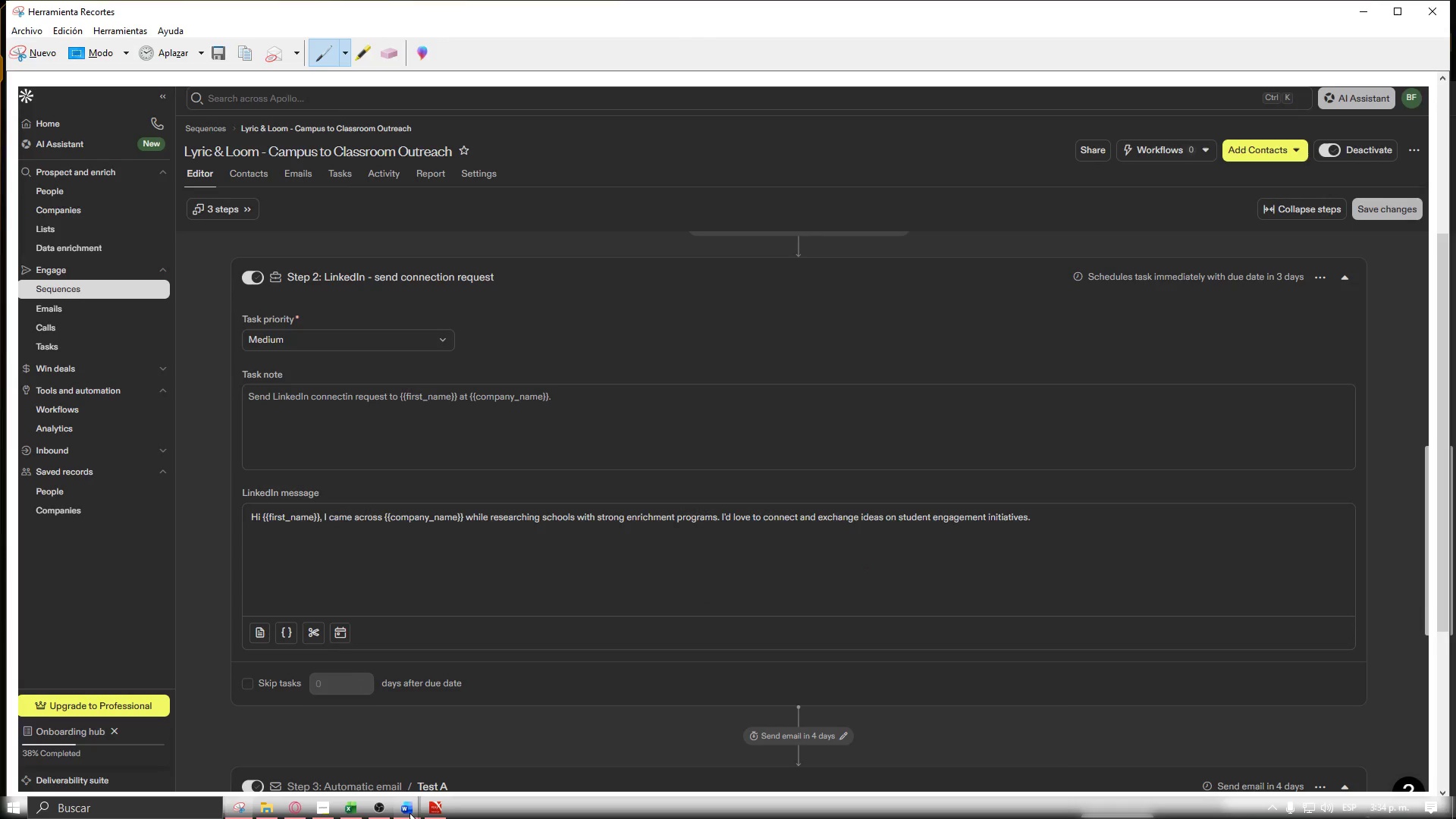 
left_click([460, 752])
 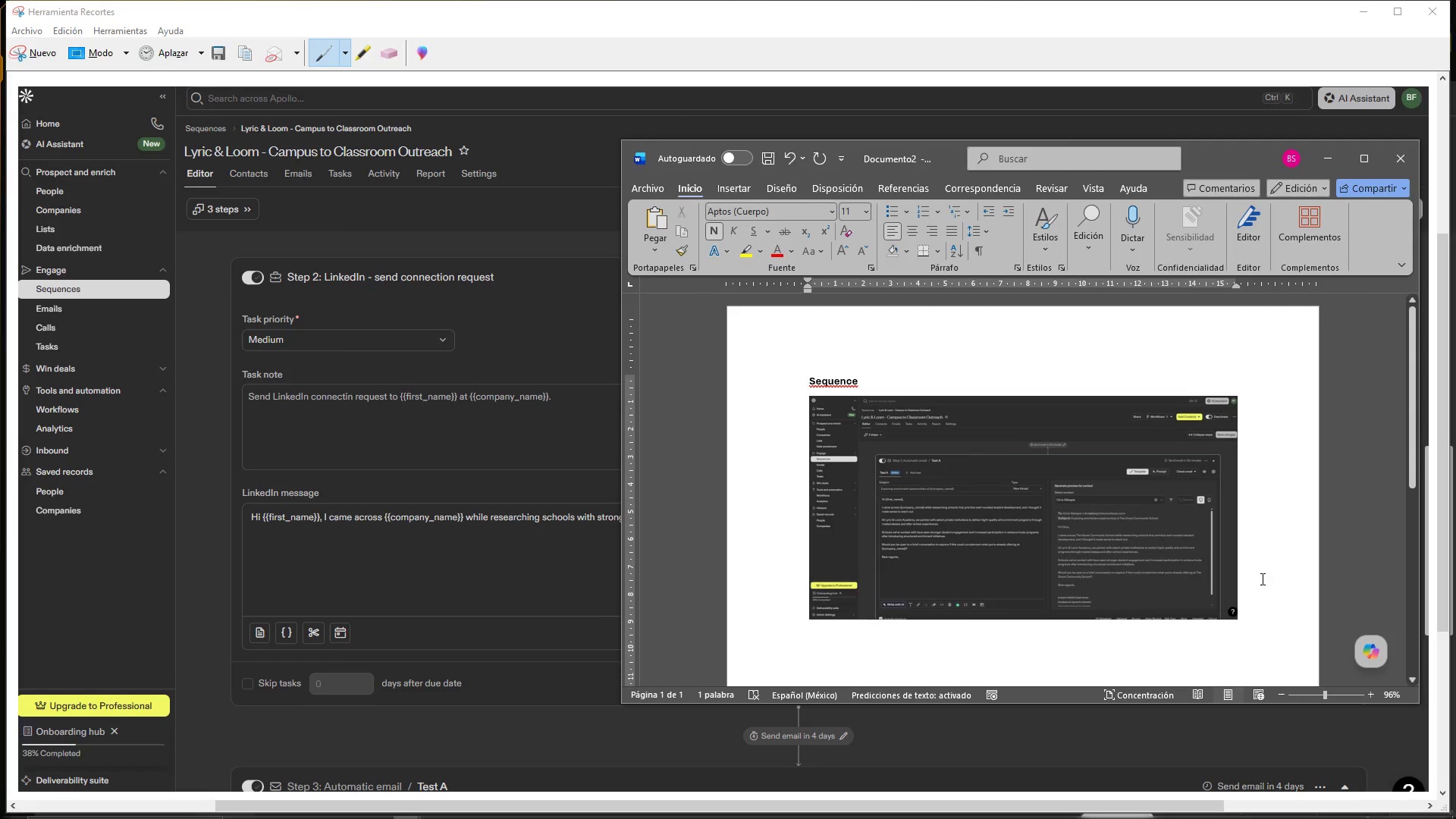 
left_click([1255, 607])
 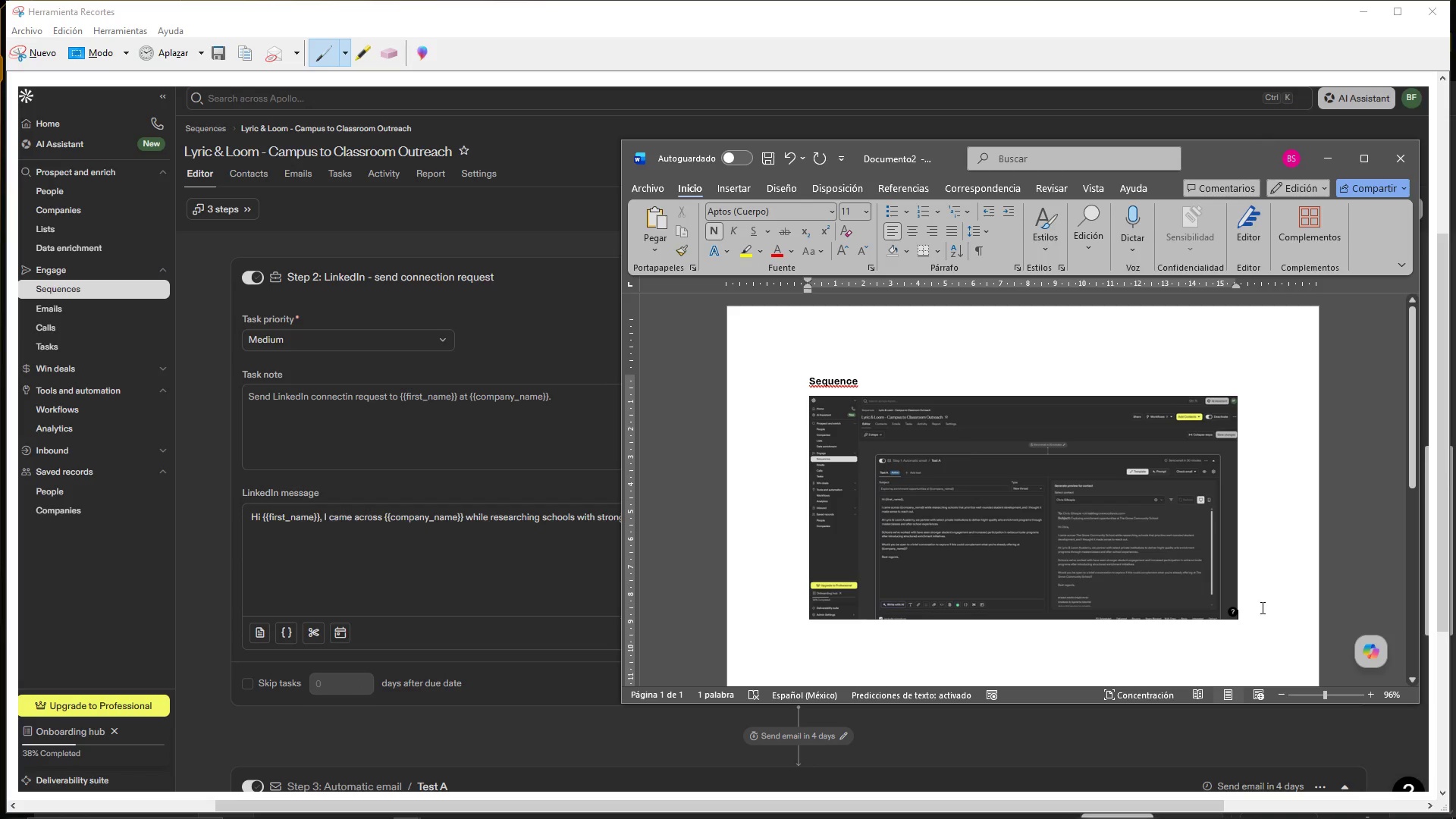 
key(Control+ControlLeft)
 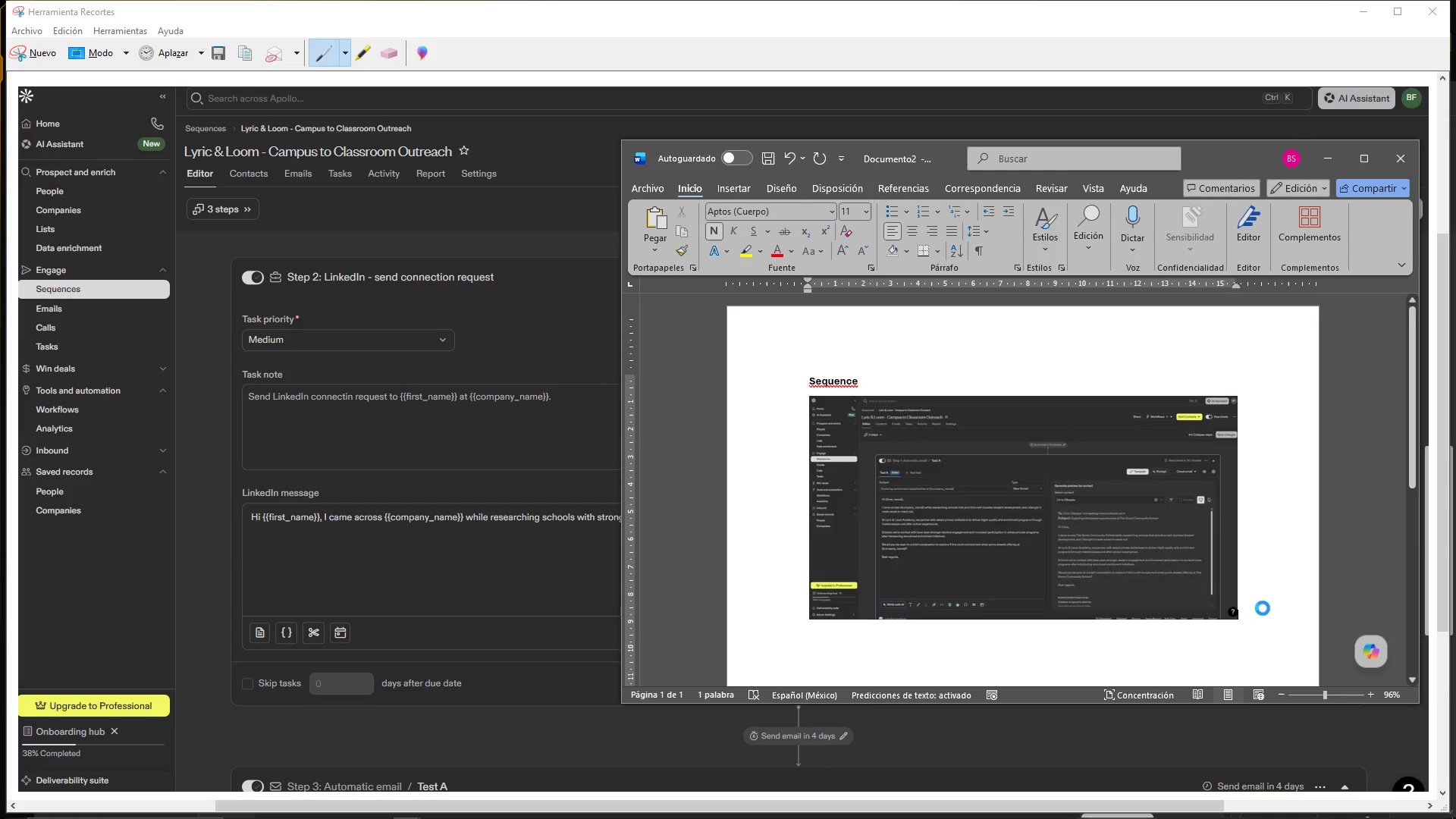 
key(Control+V)
 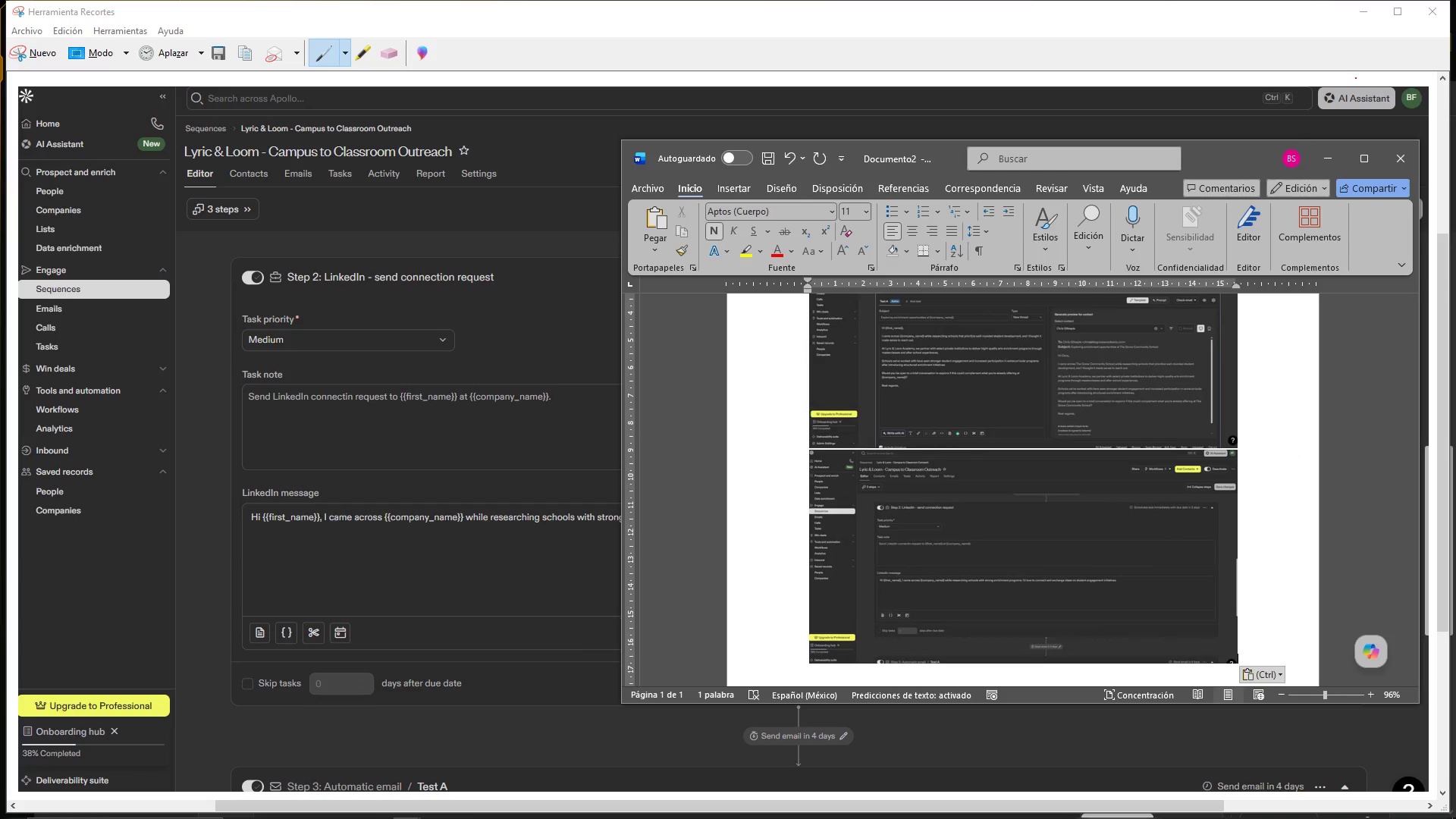 
left_click([1362, 14])
 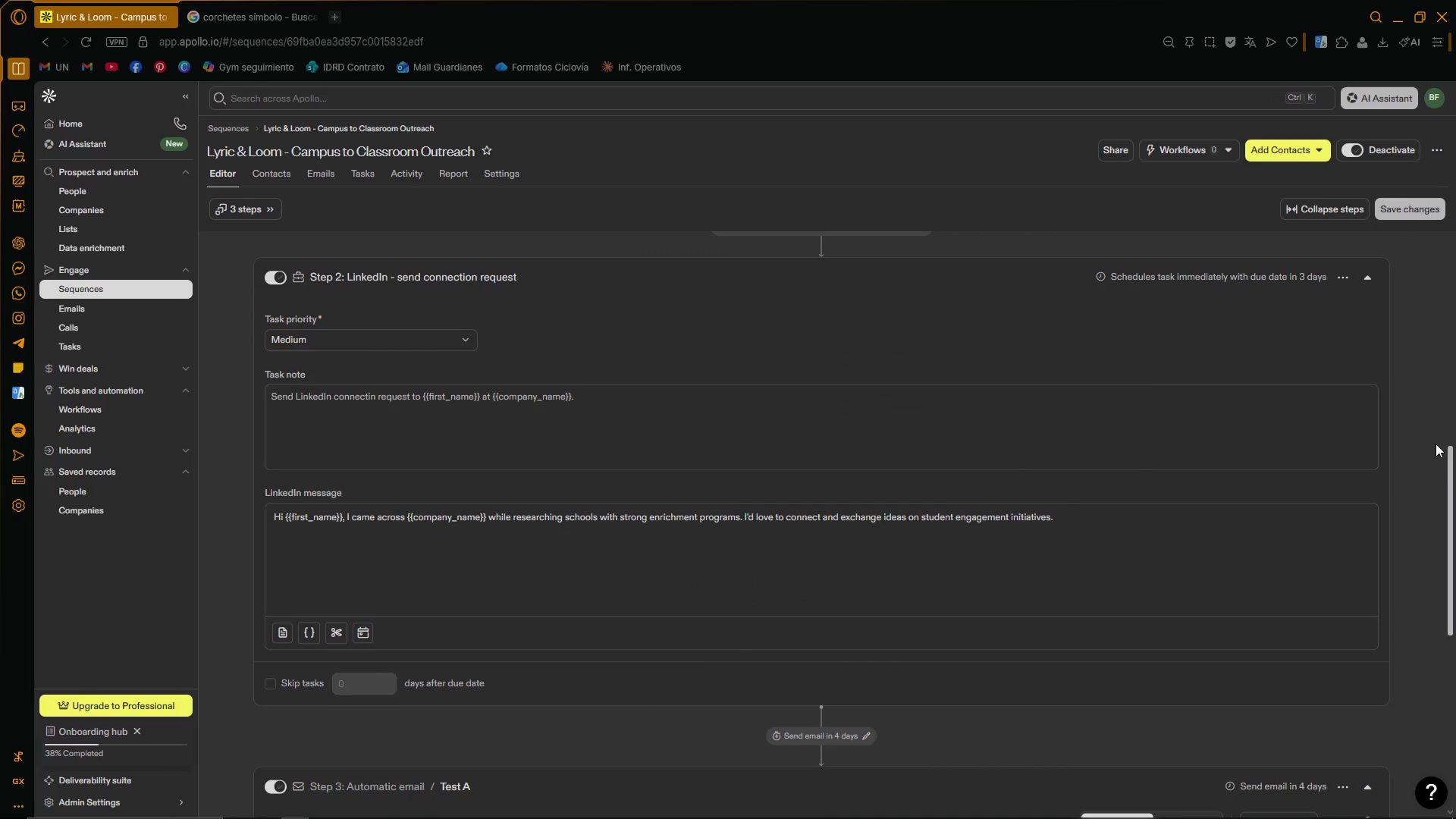 
left_click_drag(start_coordinate=[1451, 474], to_coordinate=[1455, 640])
 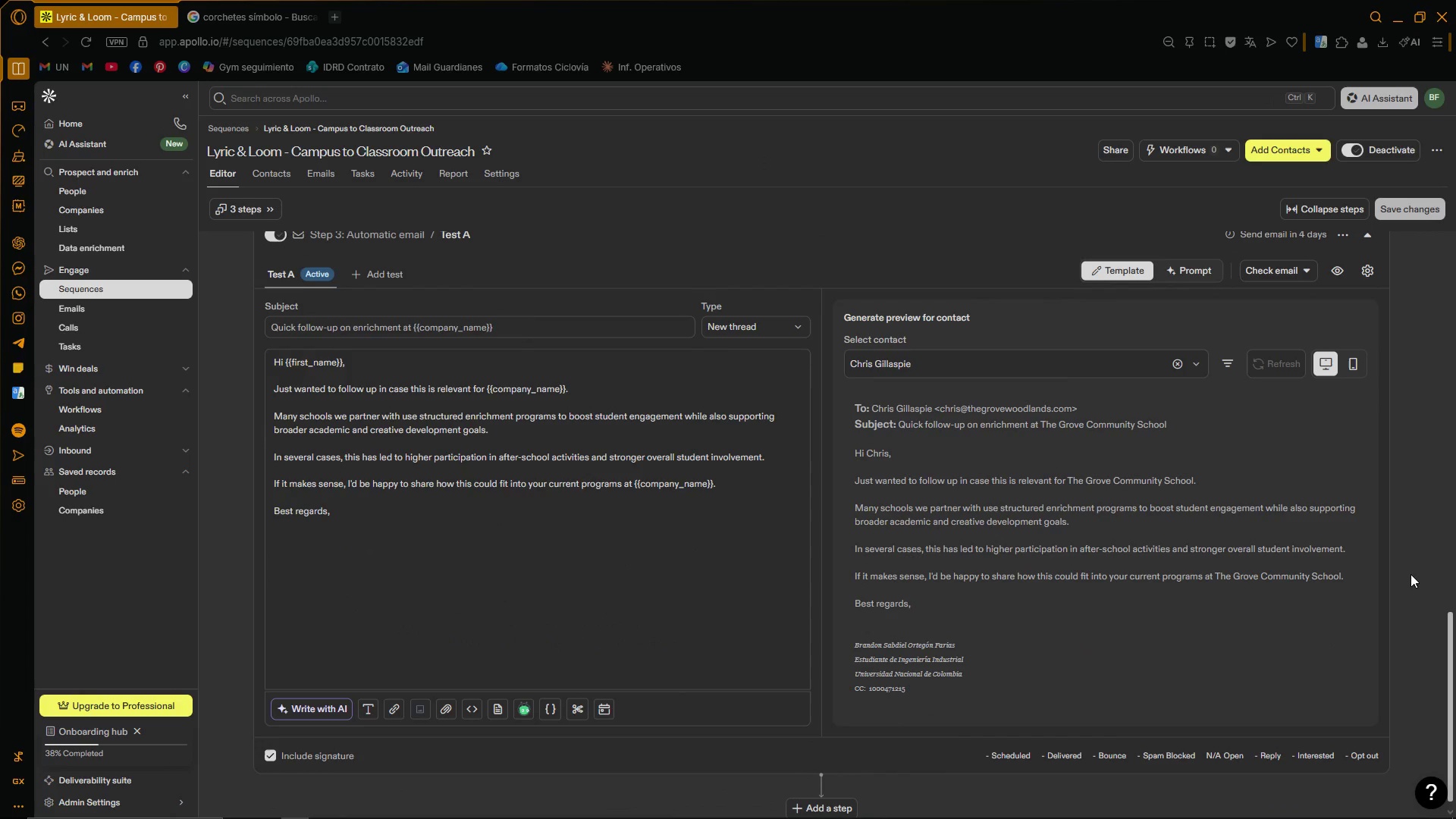 
left_click([1420, 570])
 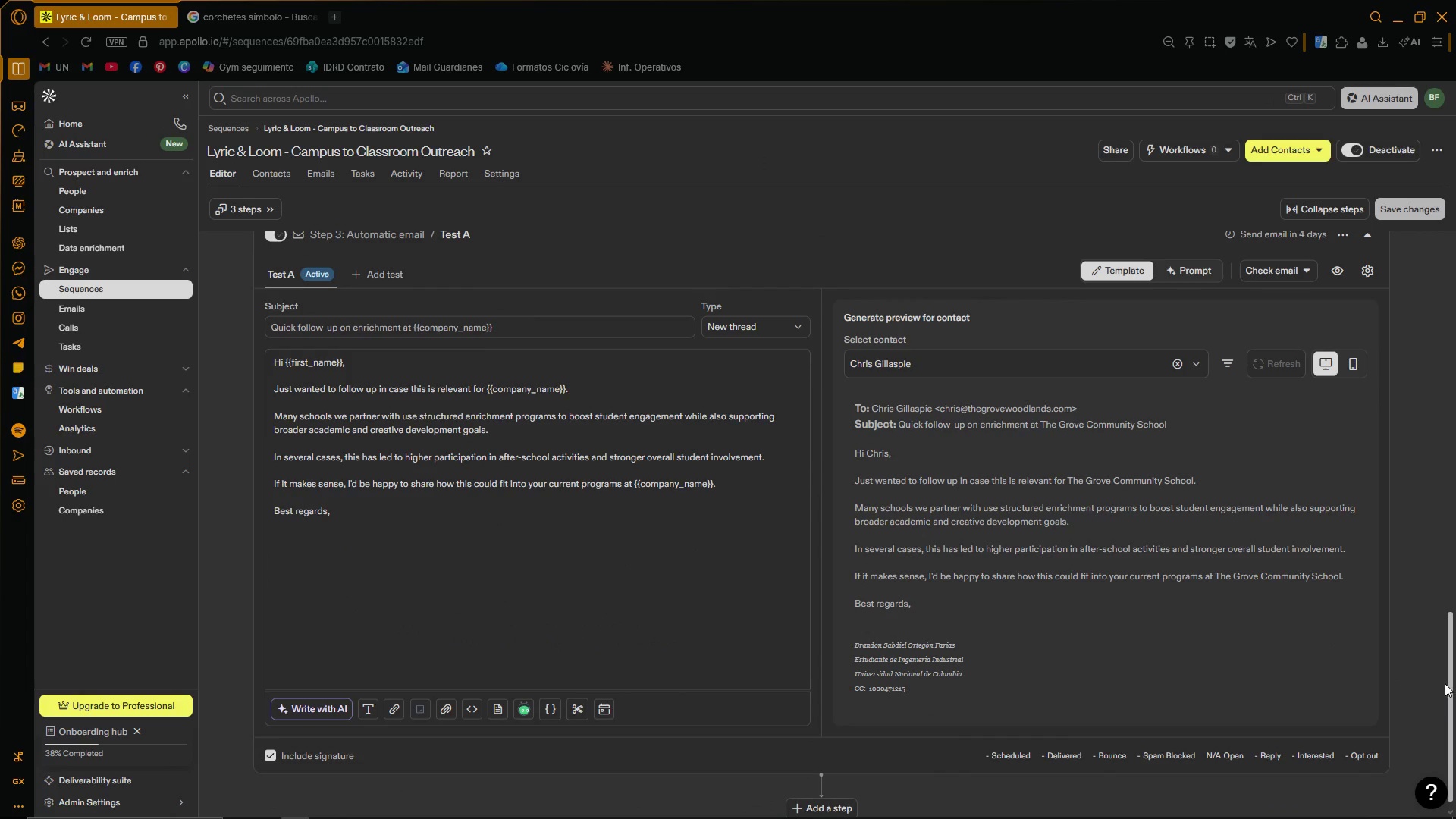 
left_click_drag(start_coordinate=[1450, 681], to_coordinate=[1451, 673])
 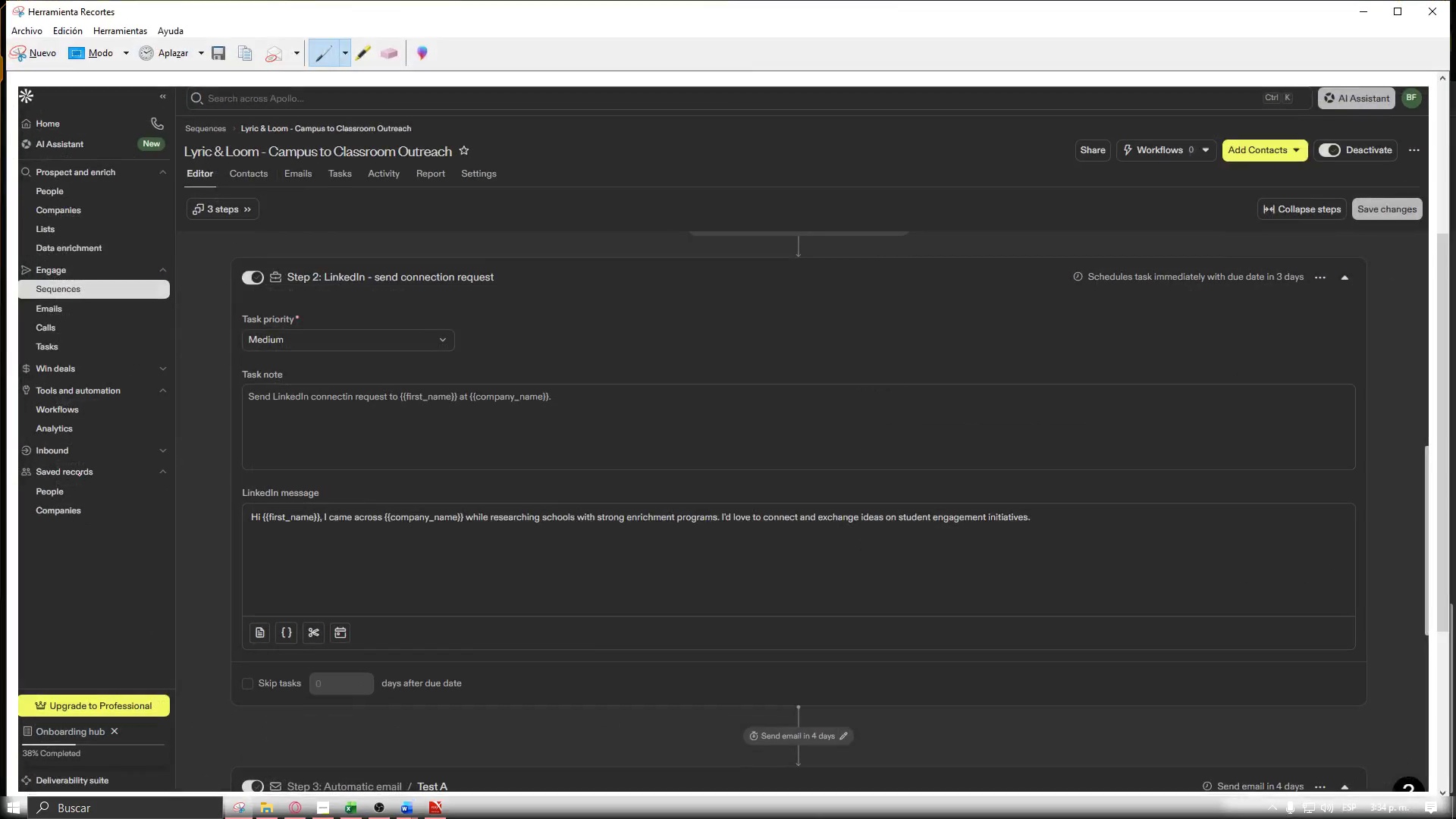 
left_click([28, 51])
 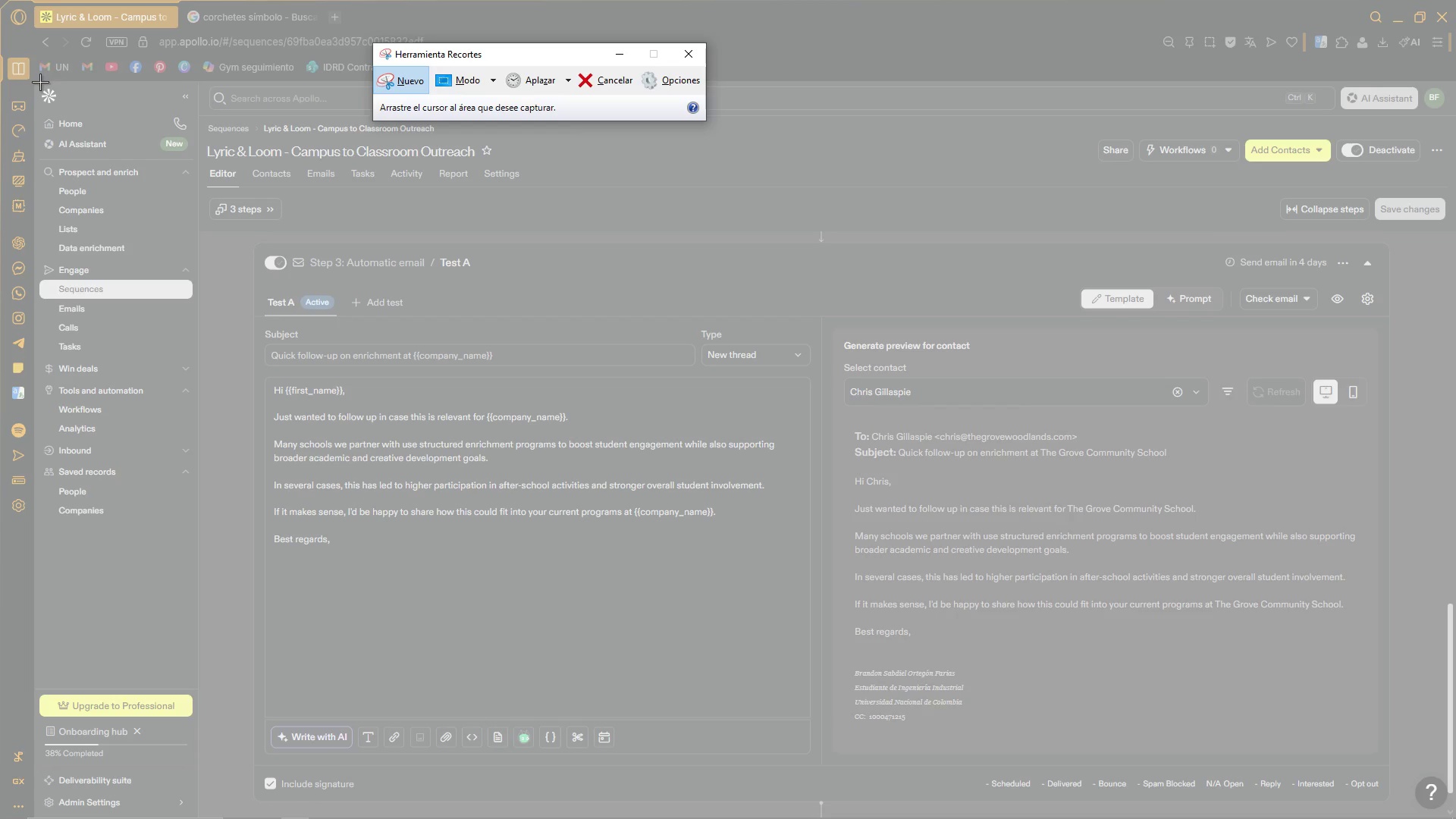 
left_click_drag(start_coordinate=[40, 83], to_coordinate=[1449, 810])
 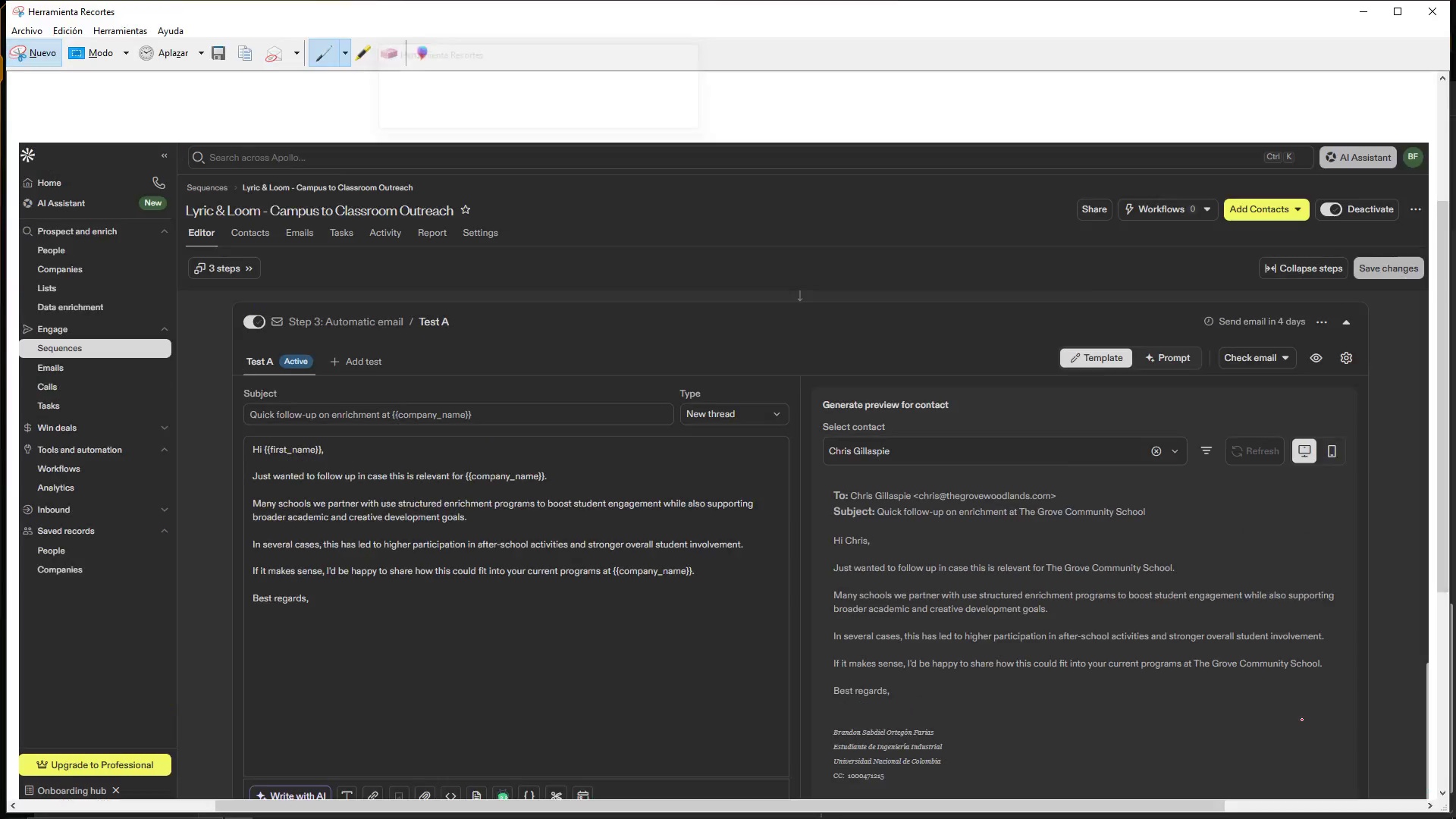 
key(Control+ControlLeft)
 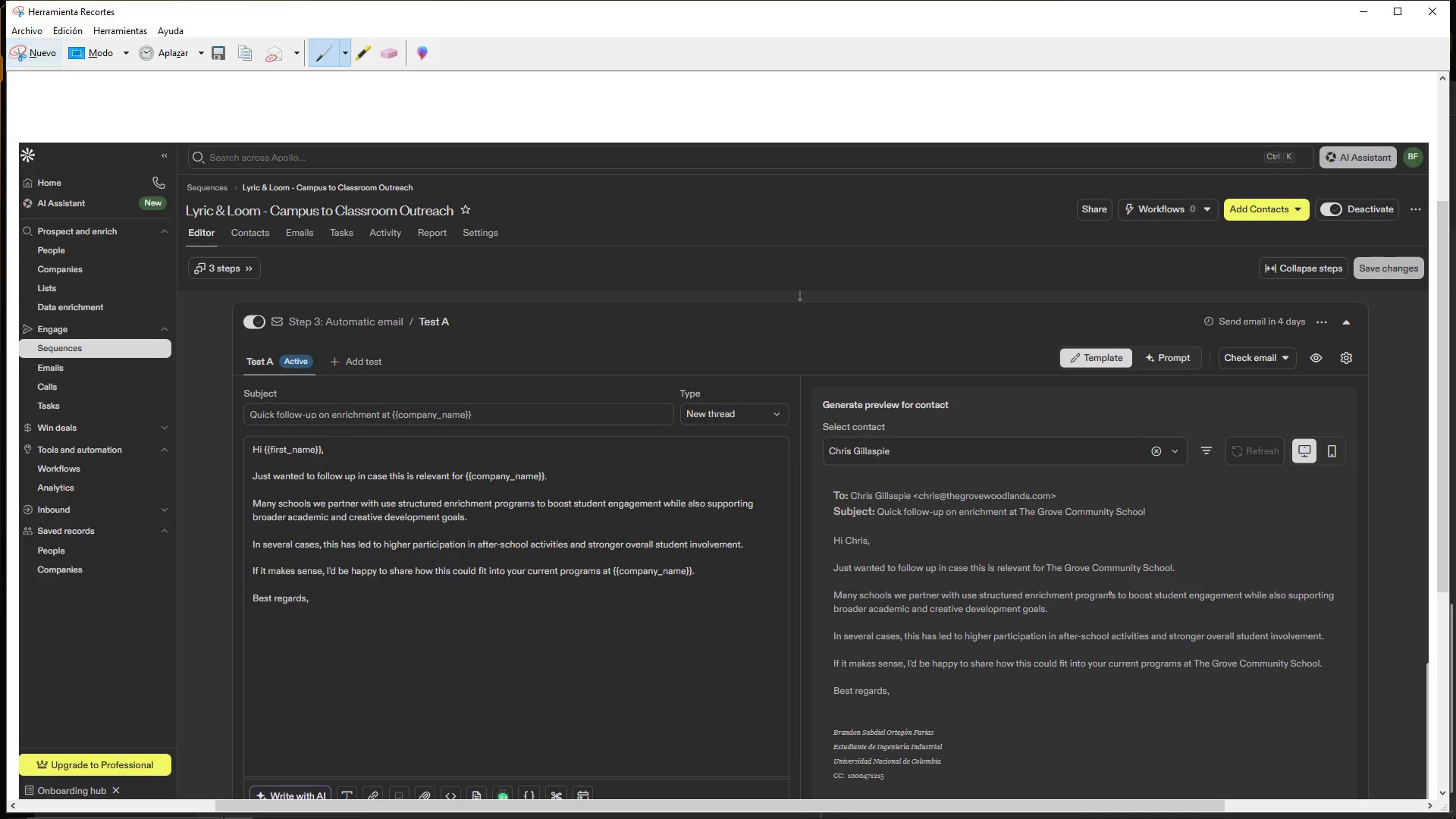 
key(Control+C)
 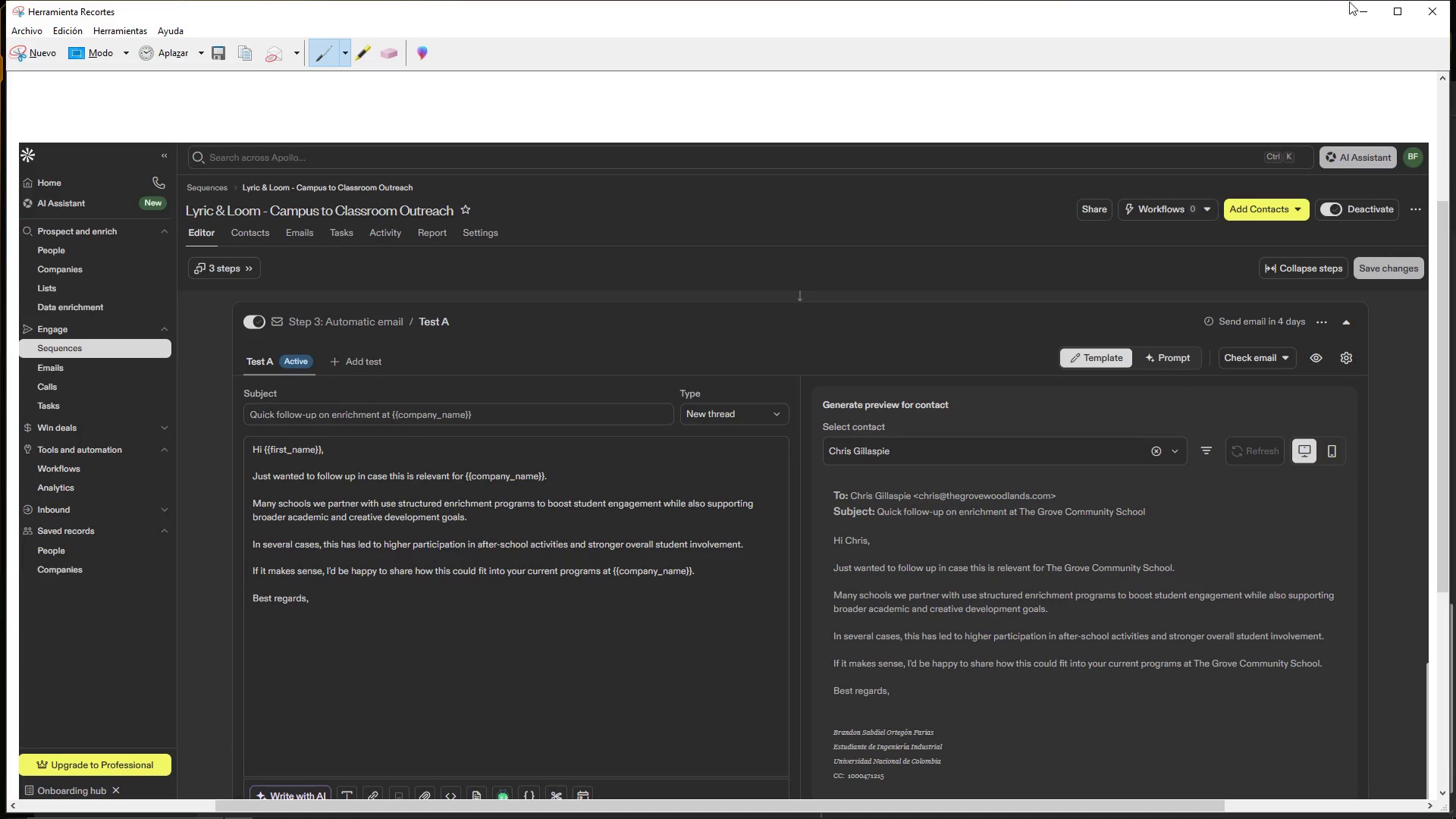 
left_click([1357, 11])
 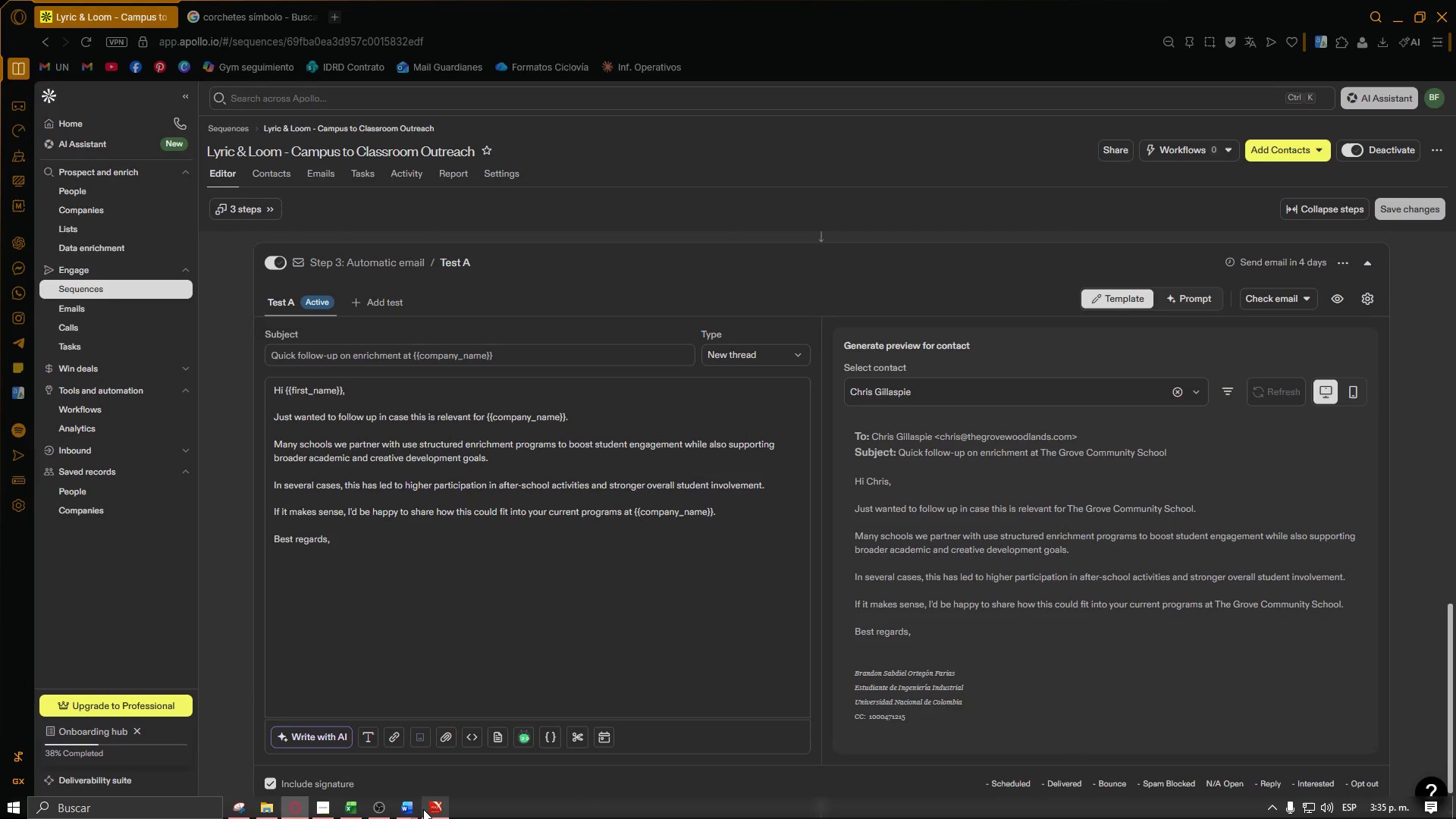 
left_click([413, 811])
 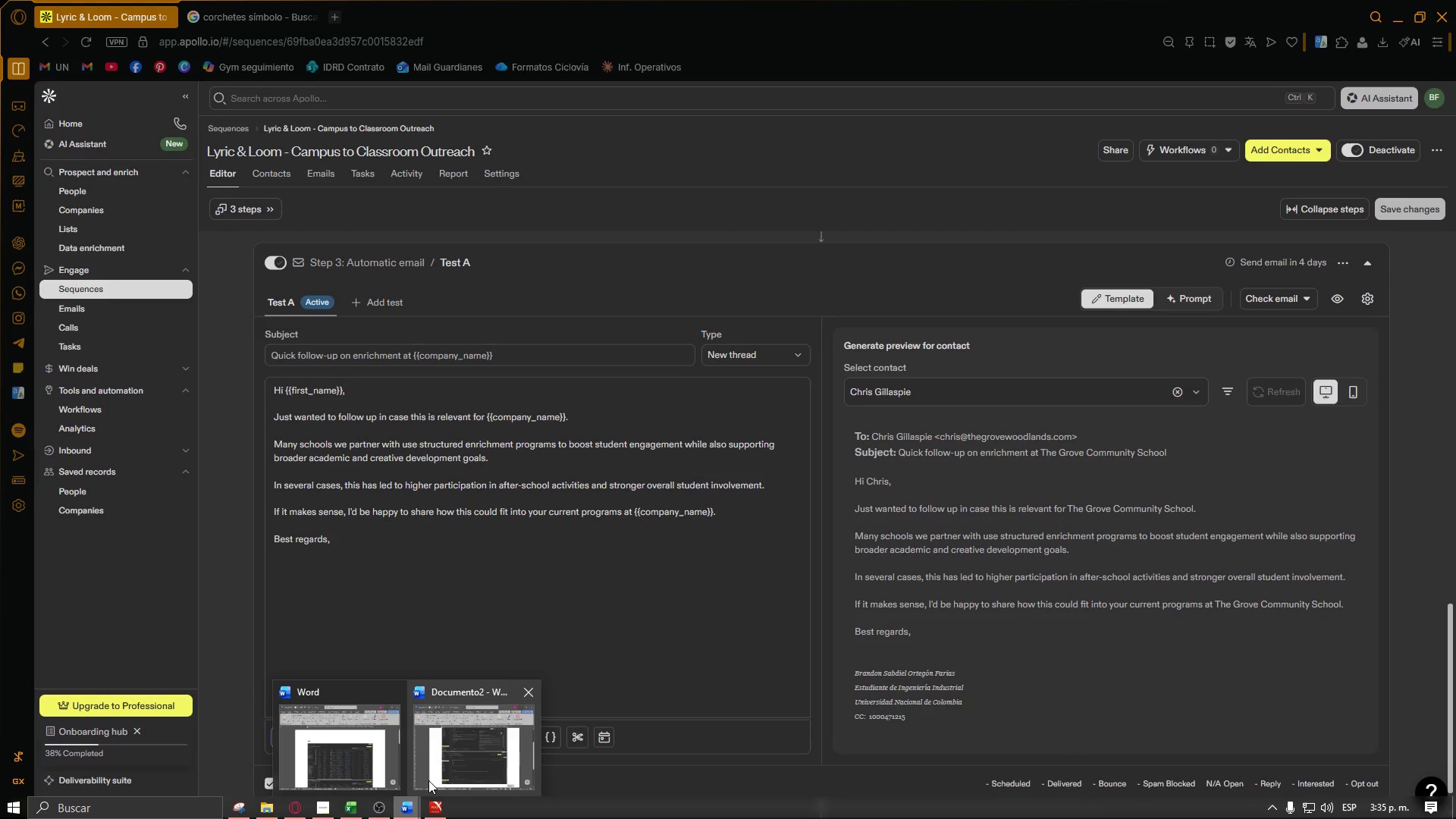 
left_click([438, 761])
 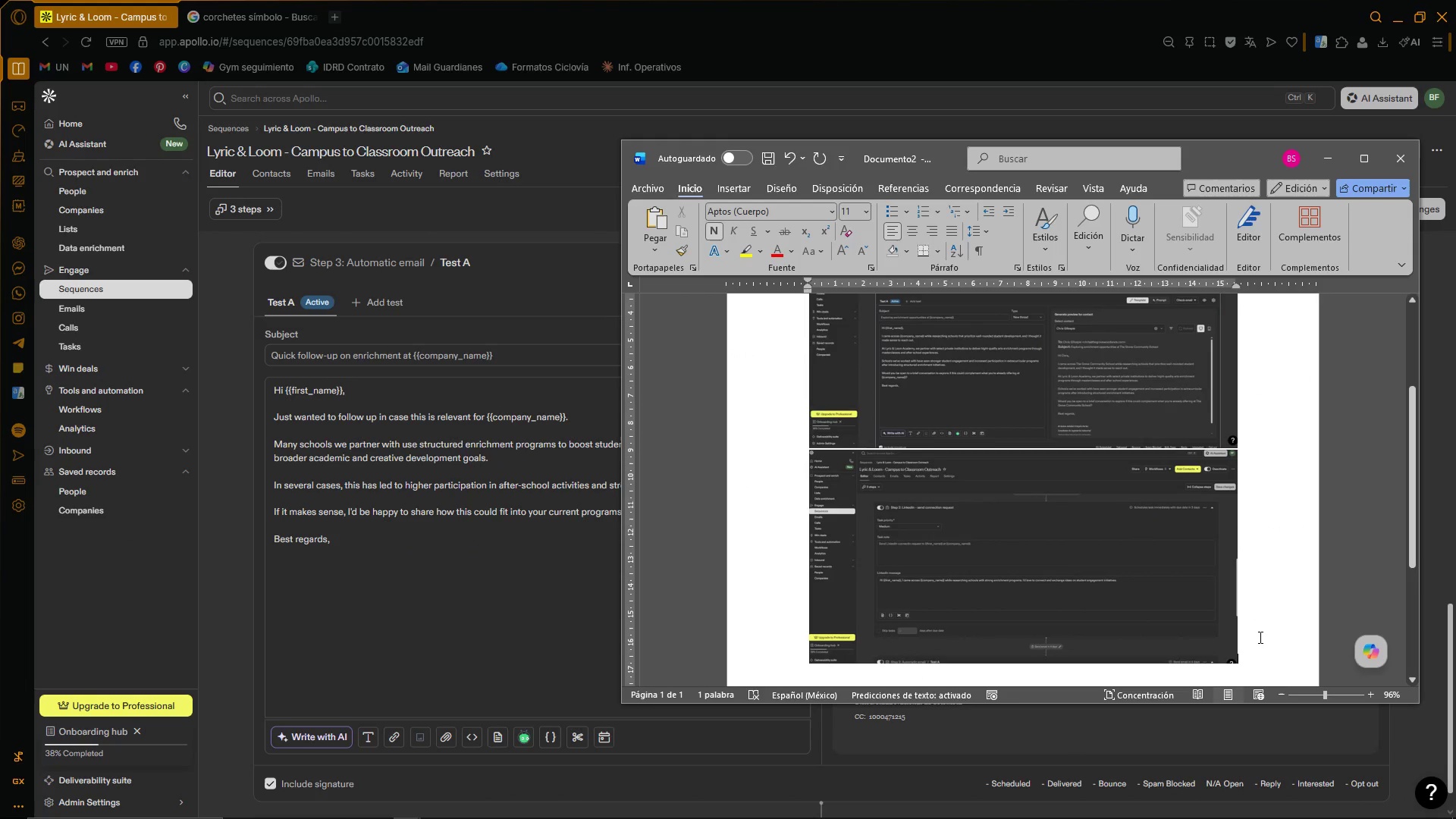 
left_click([1268, 654])
 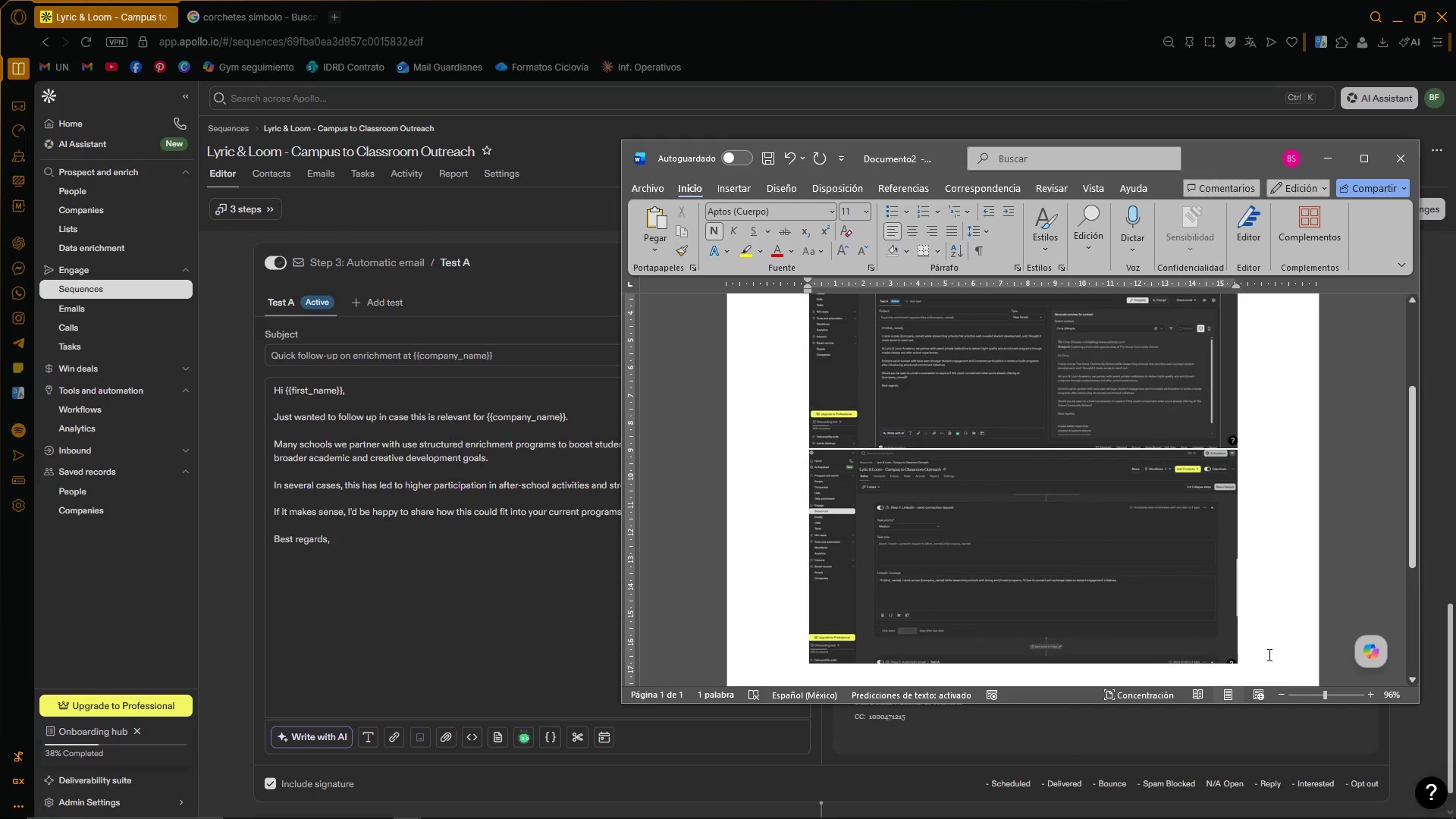 
key(Control+V)
 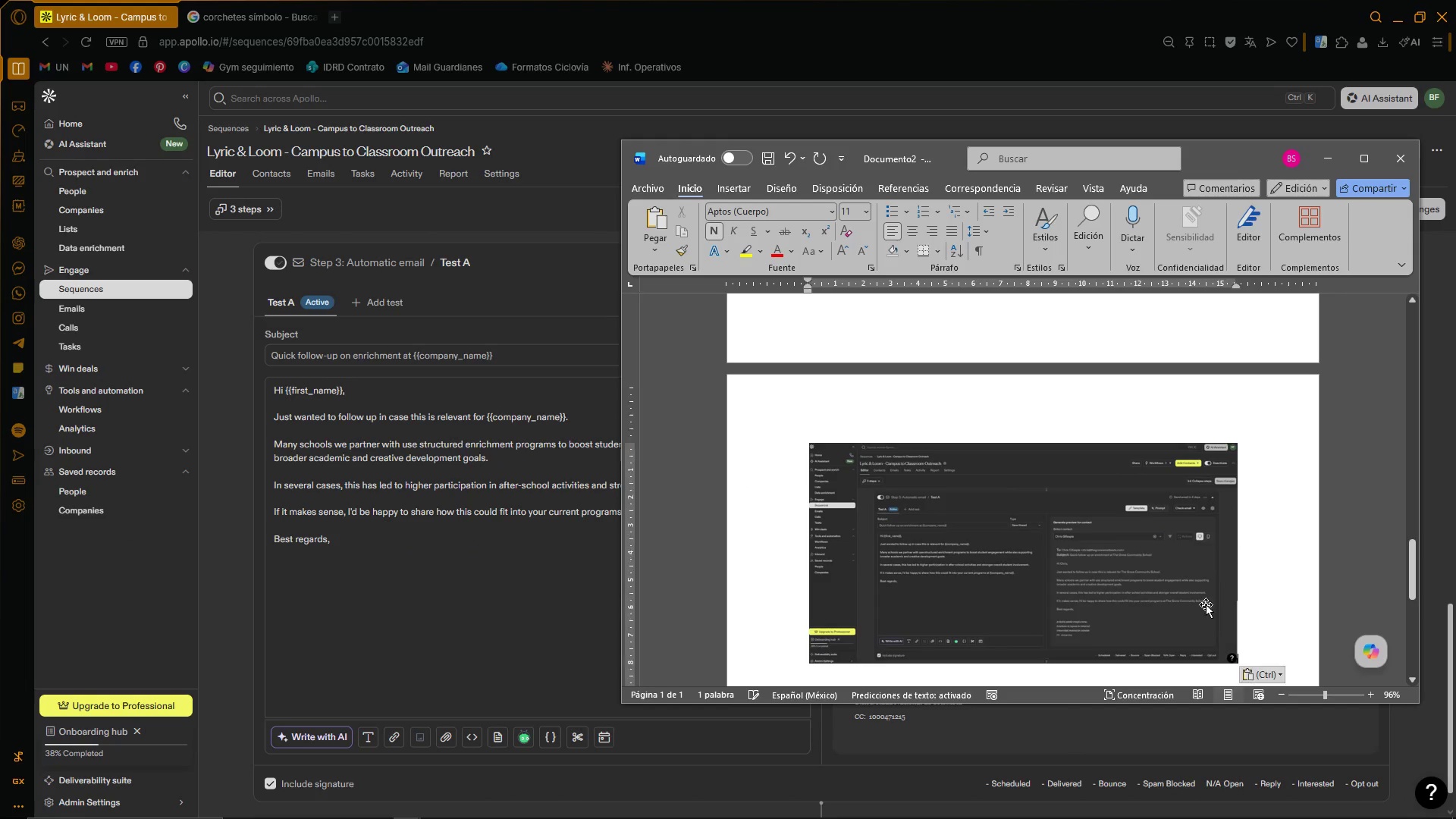 
scroll: coordinate [1077, 537], scroll_direction: up, amount: 33.0
 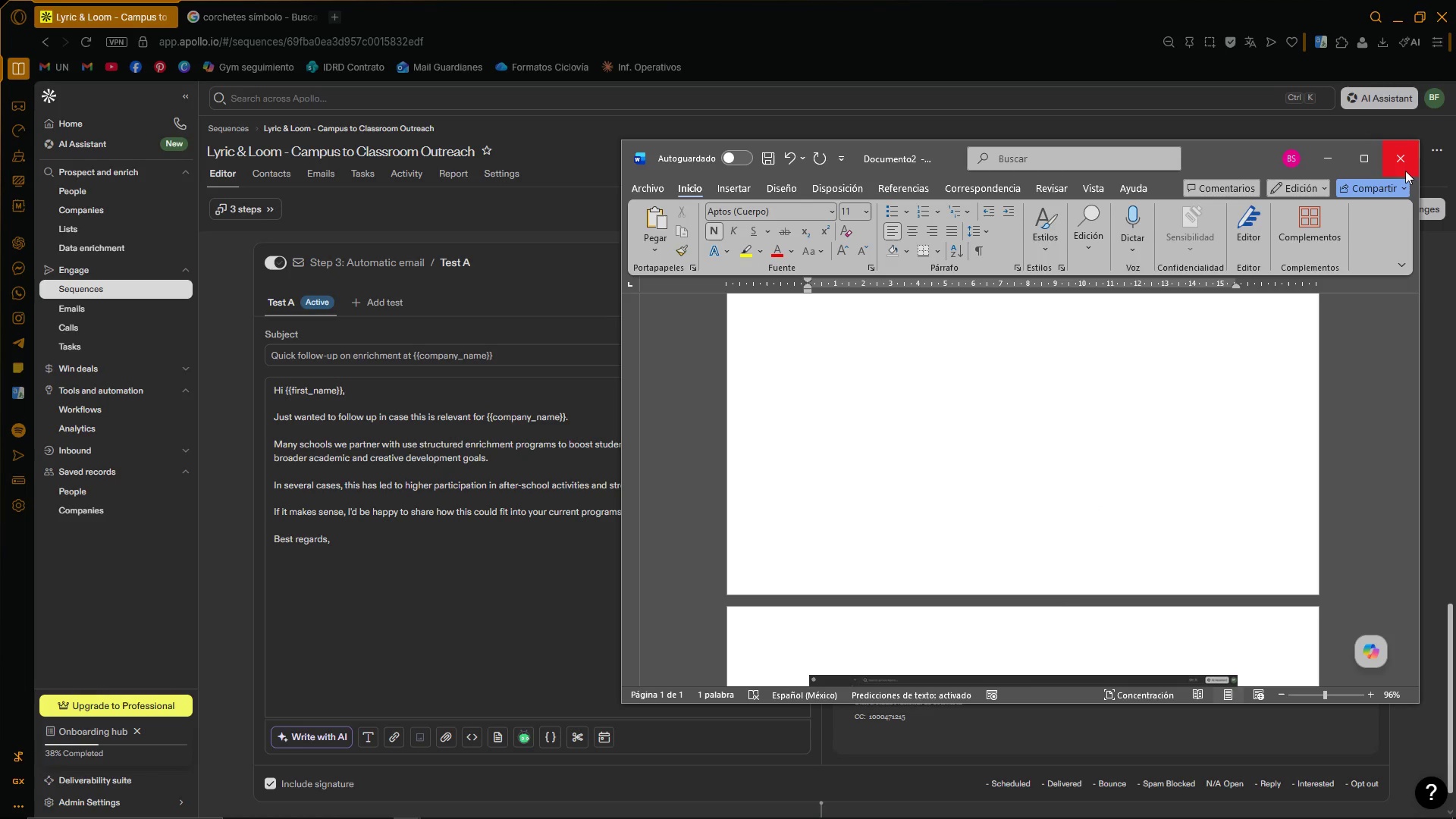 
left_click([1363, 157])
 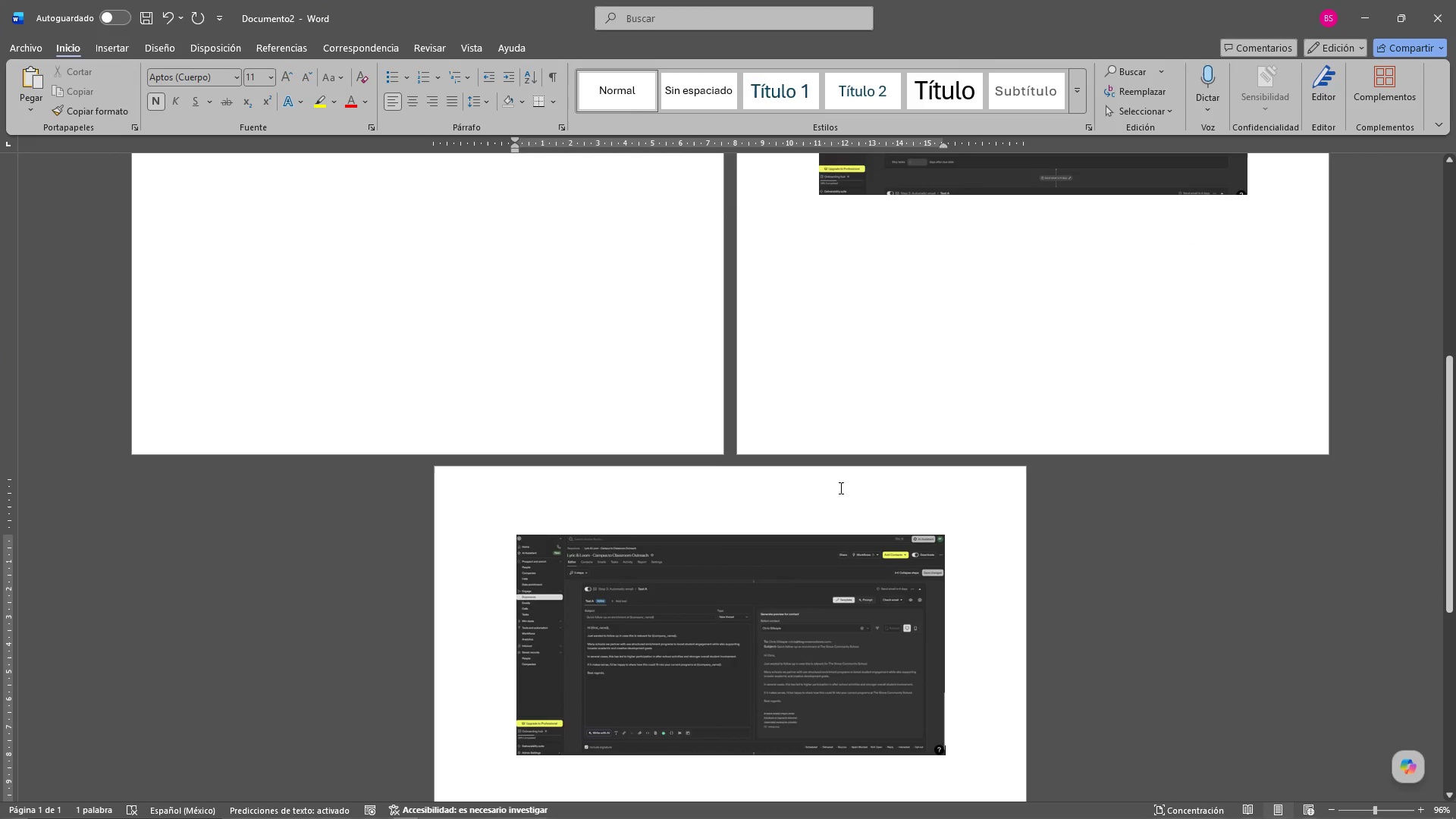 
left_click_drag(start_coordinate=[970, 349], to_coordinate=[369, 243])
 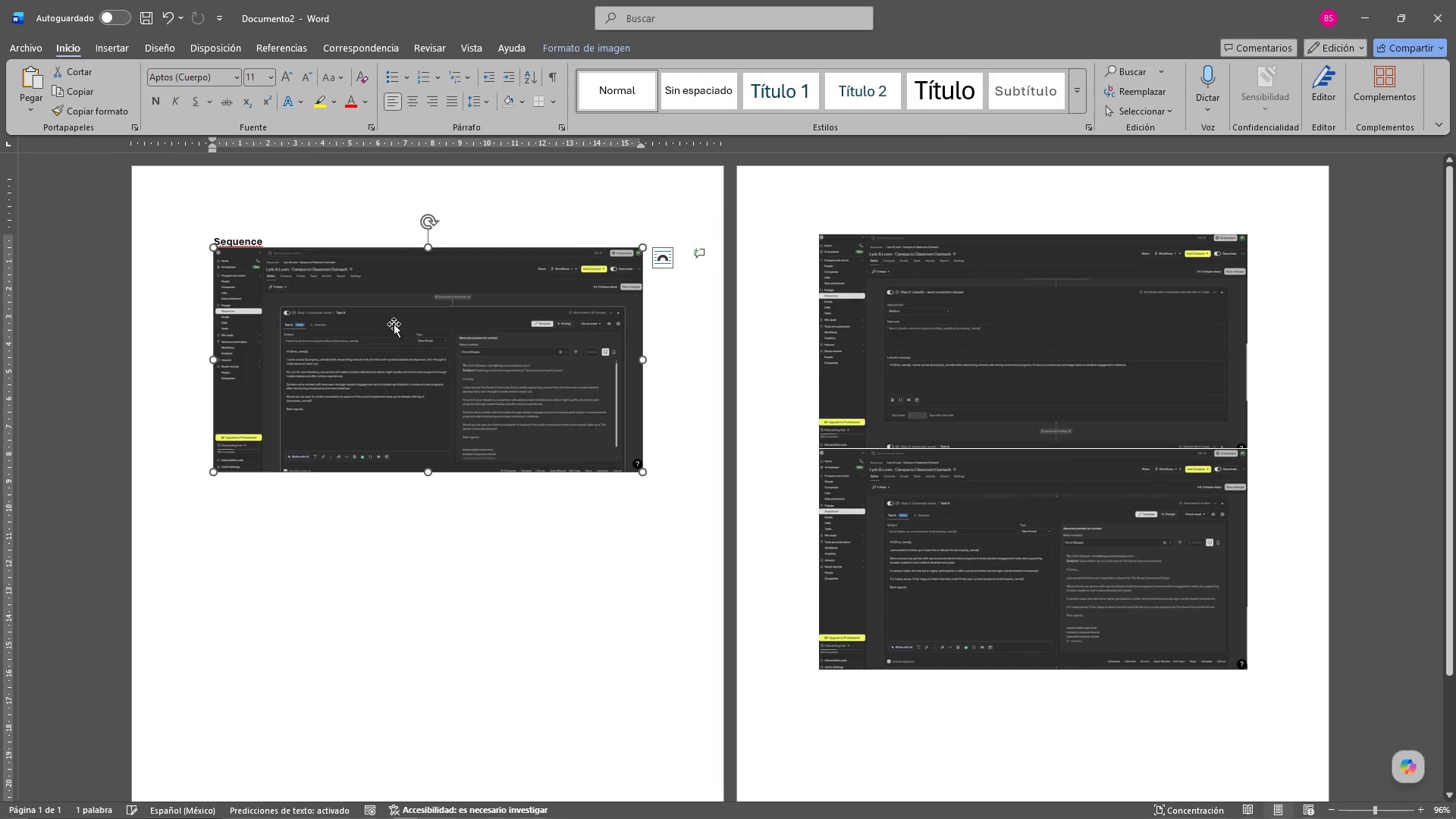 
scroll: coordinate [805, 411], scroll_direction: up, amount: 17.0
 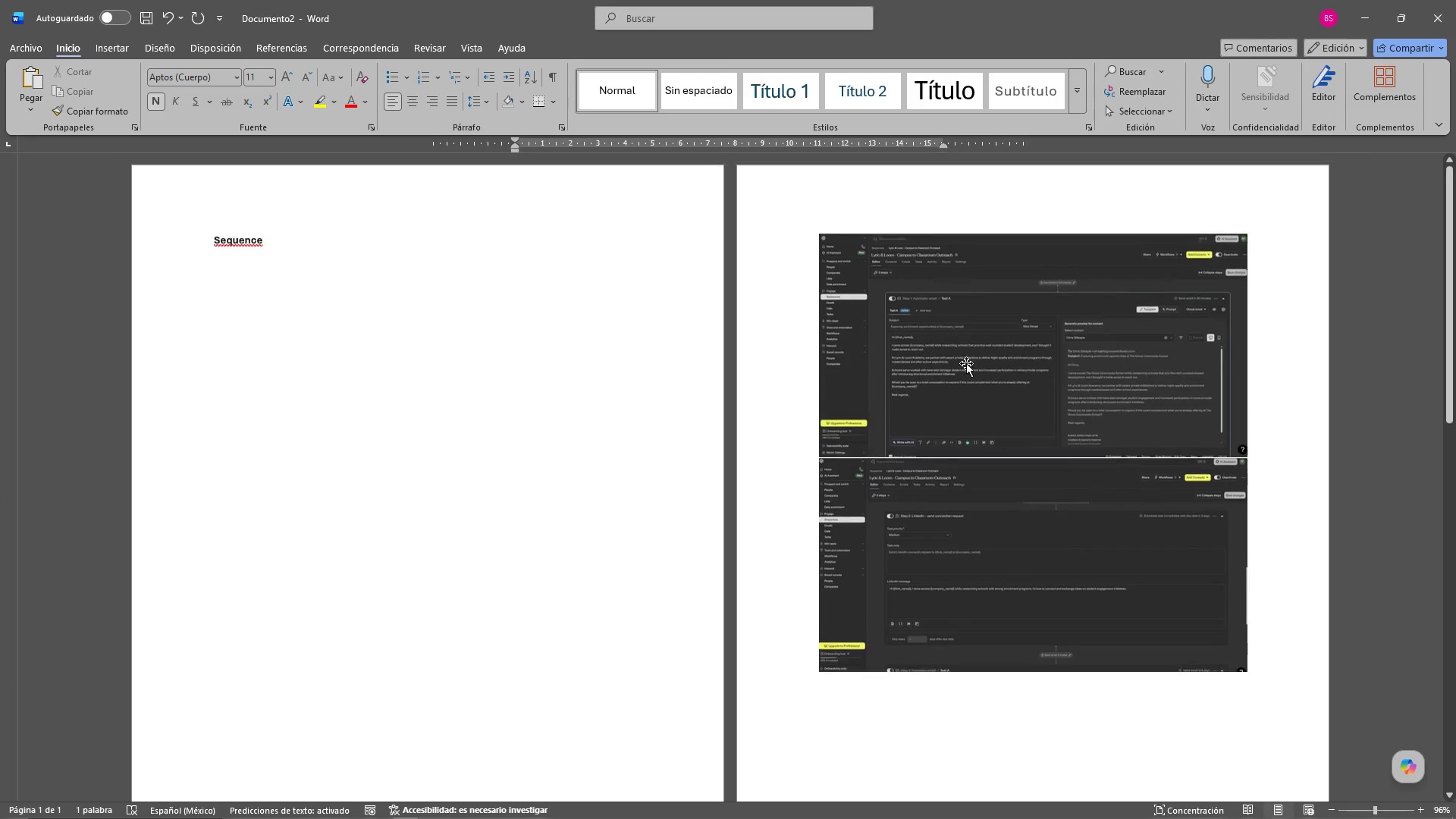 
left_click([486, 355])
 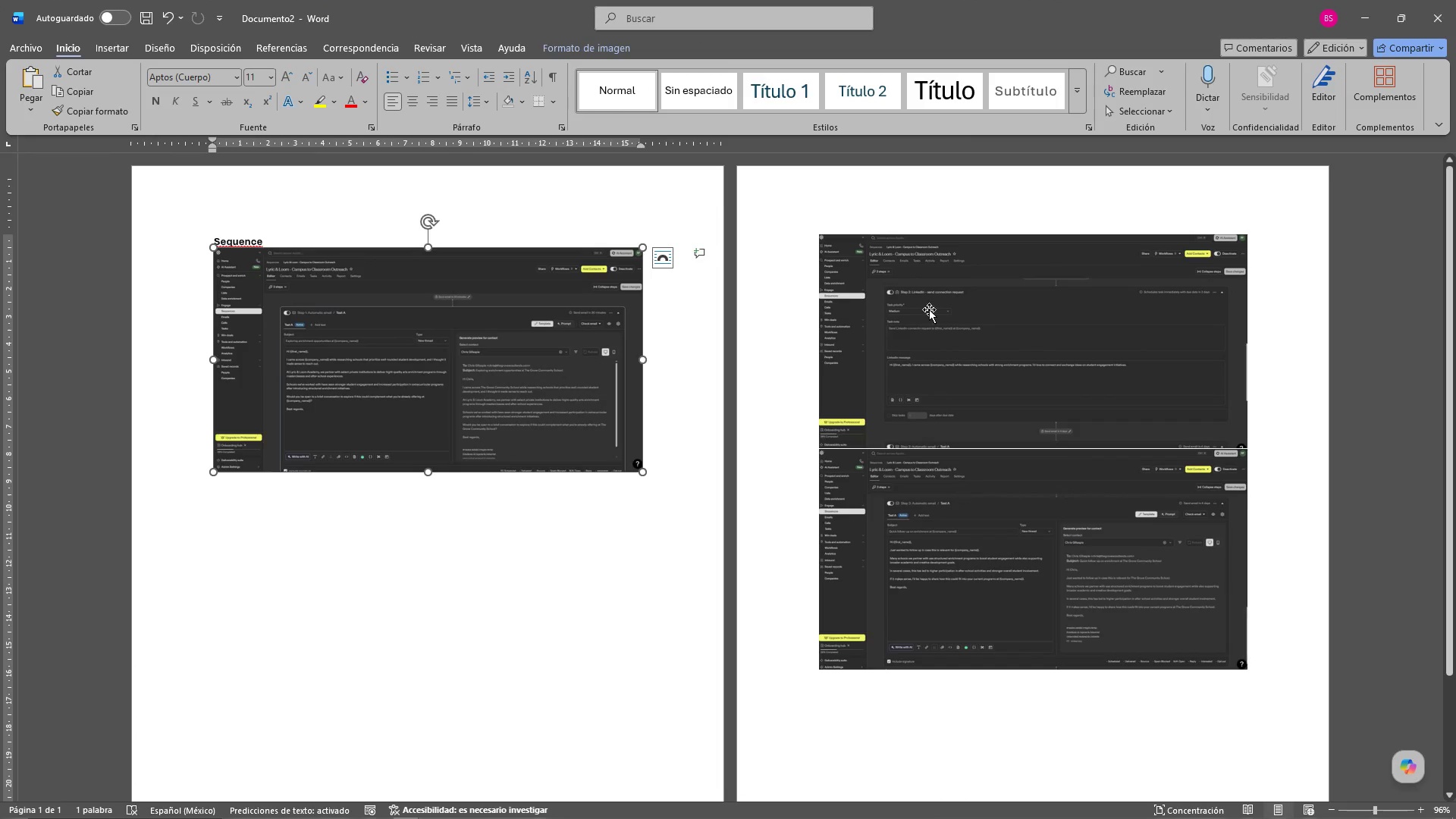 
left_click_drag(start_coordinate=[959, 299], to_coordinate=[460, 537])
 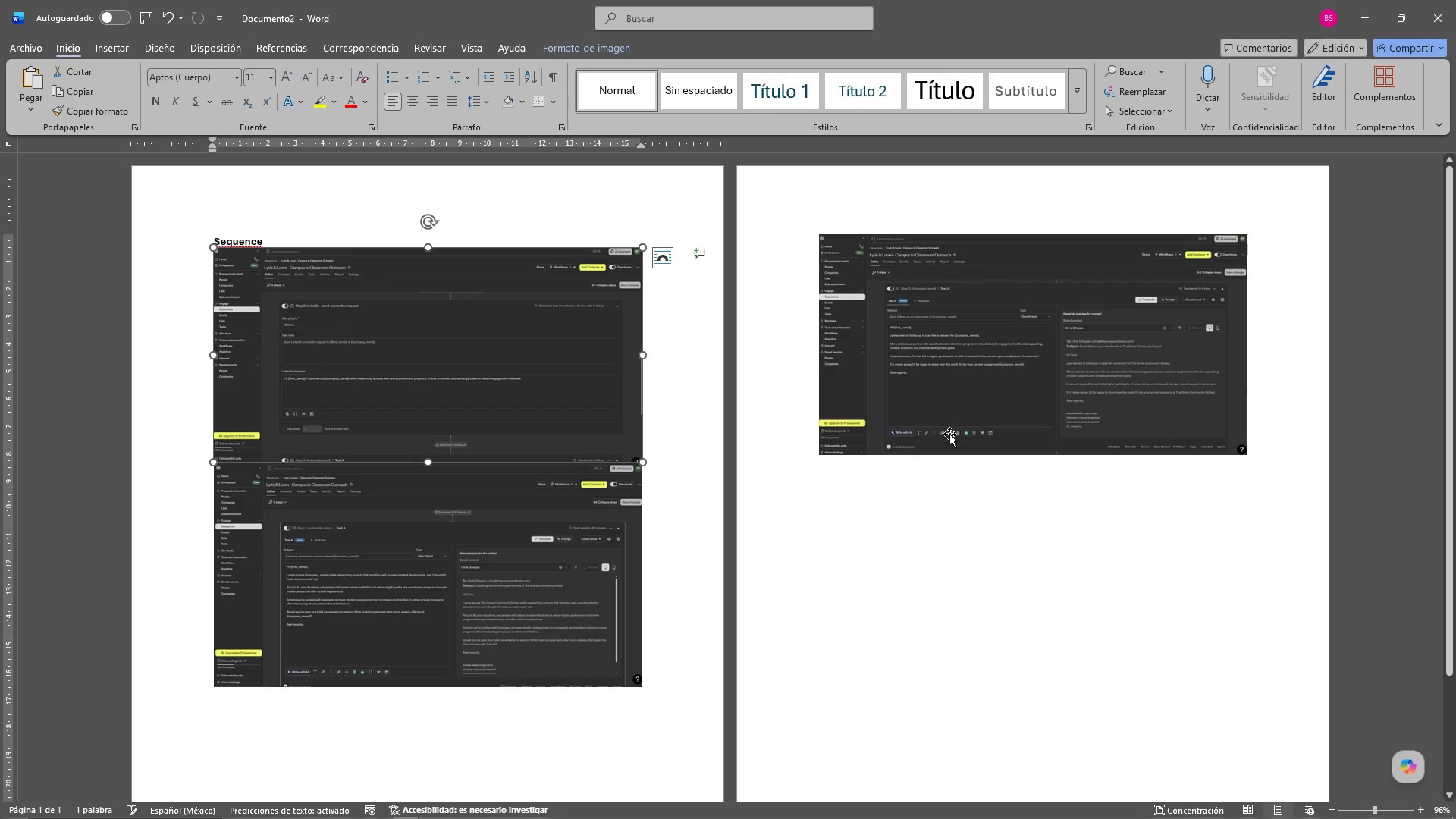 
left_click_drag(start_coordinate=[968, 362], to_coordinate=[670, 680])
 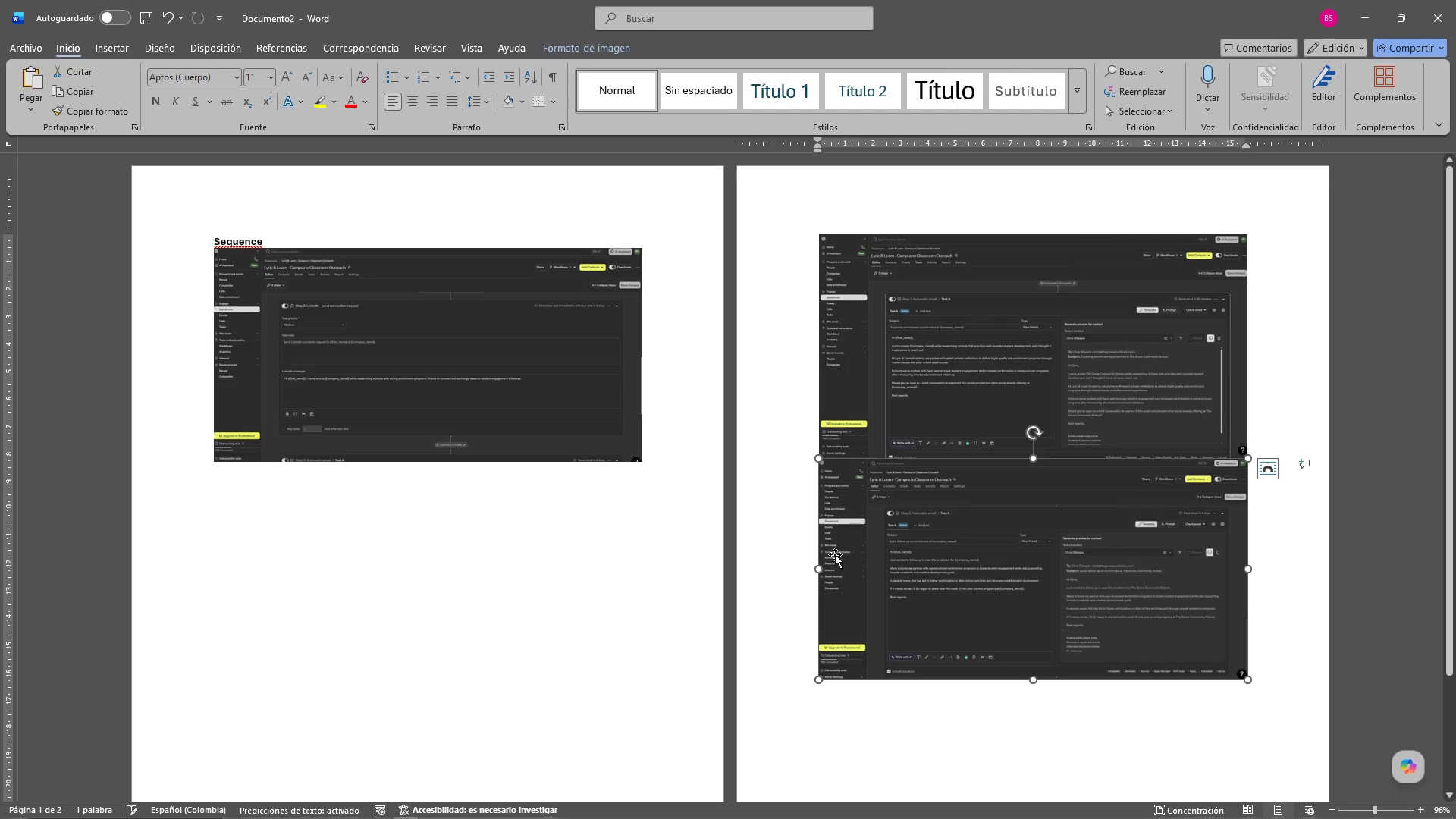 
scroll: coordinate [639, 656], scroll_direction: down, amount: 3.0
 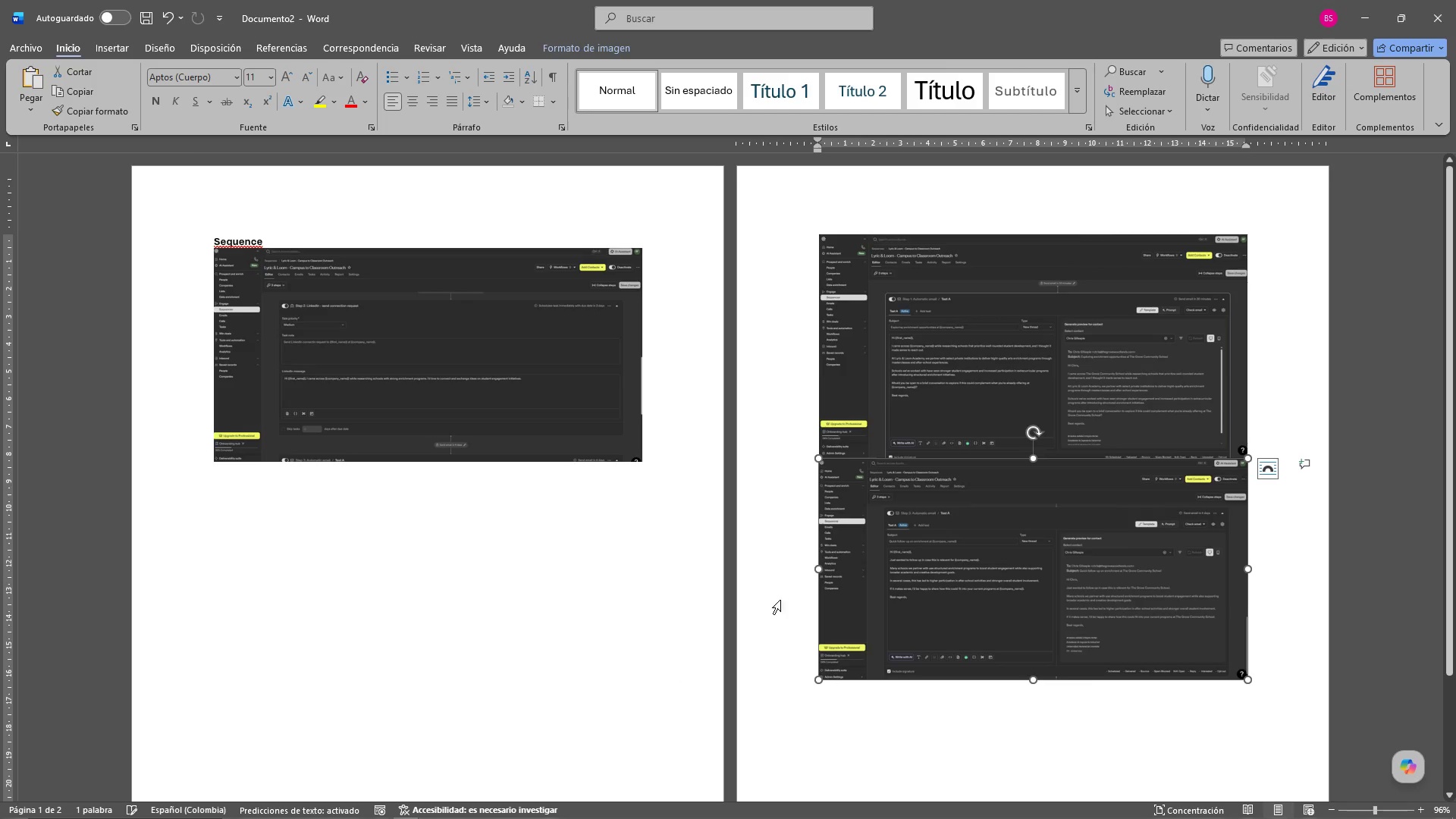 
left_click_drag(start_coordinate=[926, 369], to_coordinate=[1015, 361])
 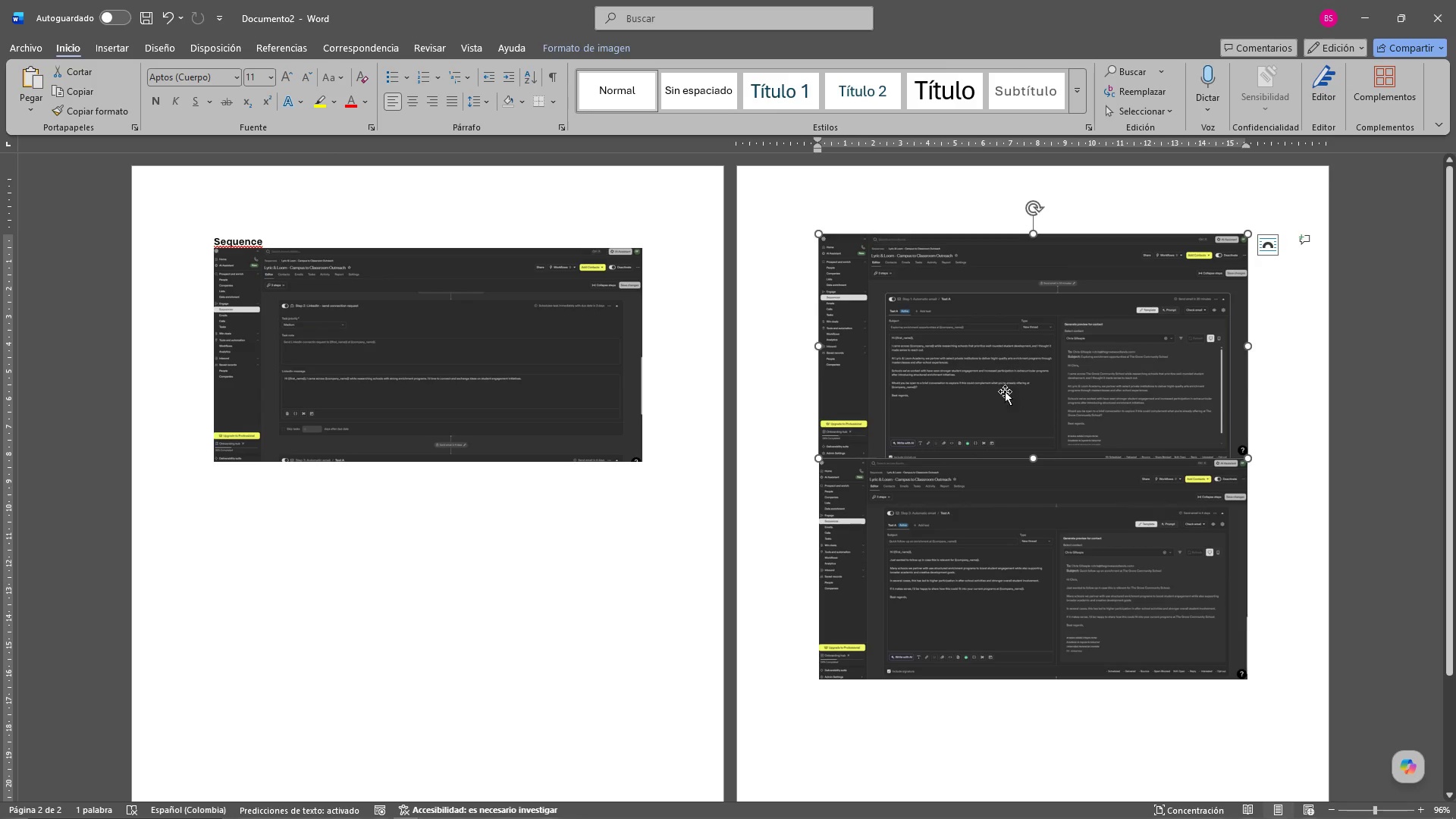 
wait(5.23)
 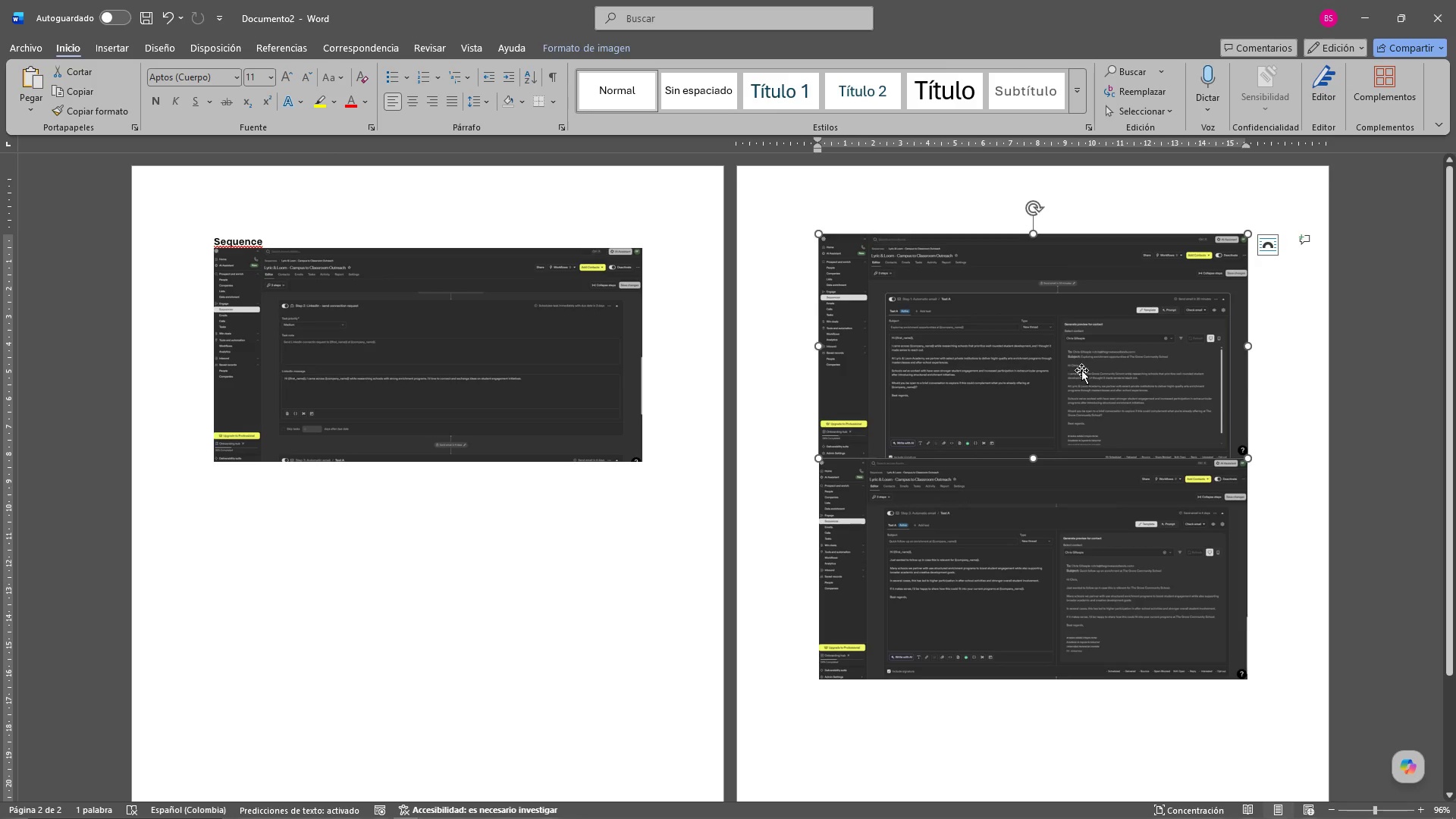 
left_click_drag(start_coordinate=[435, 401], to_coordinate=[425, 495])
 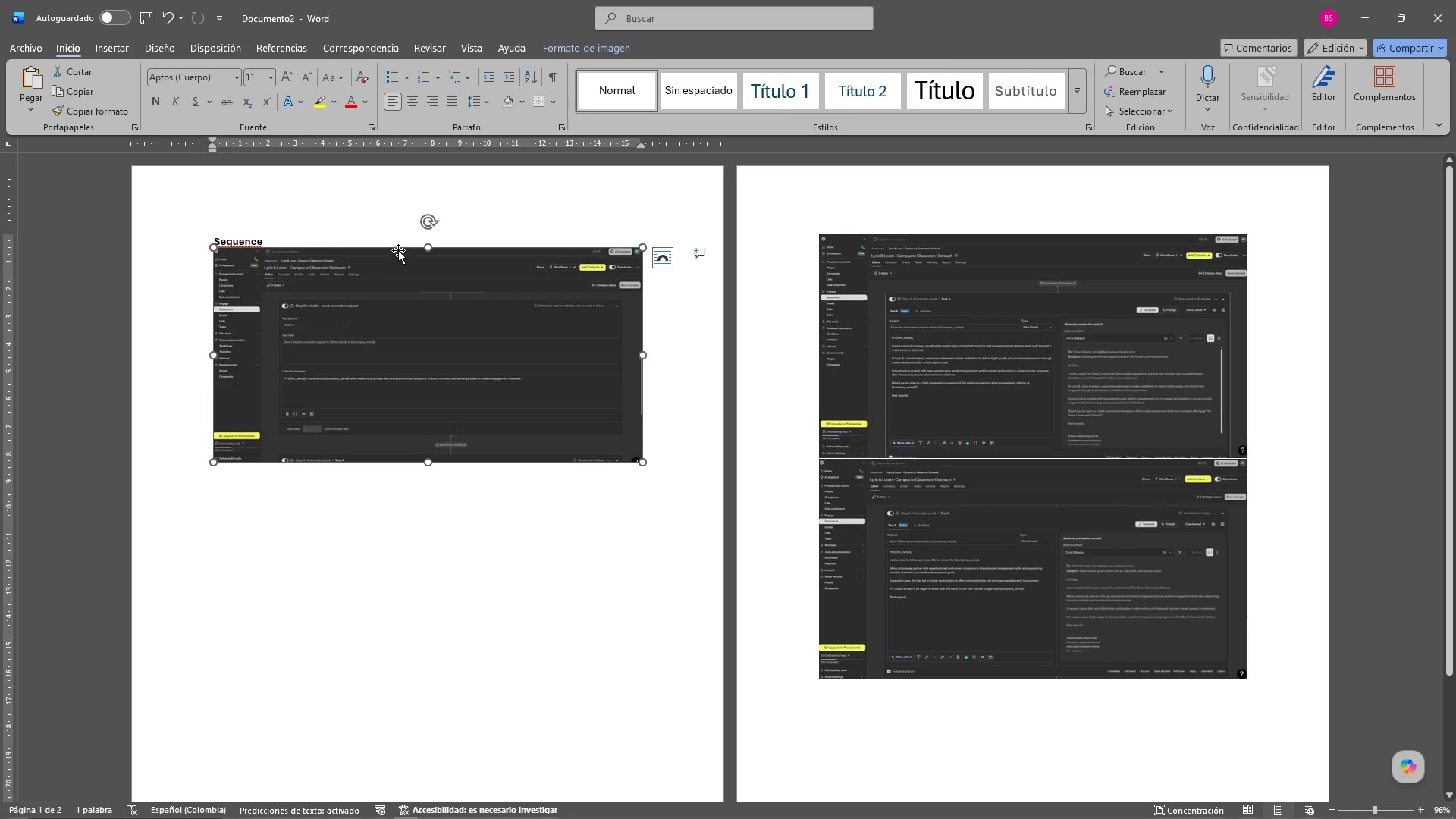 
left_click([387, 240])
 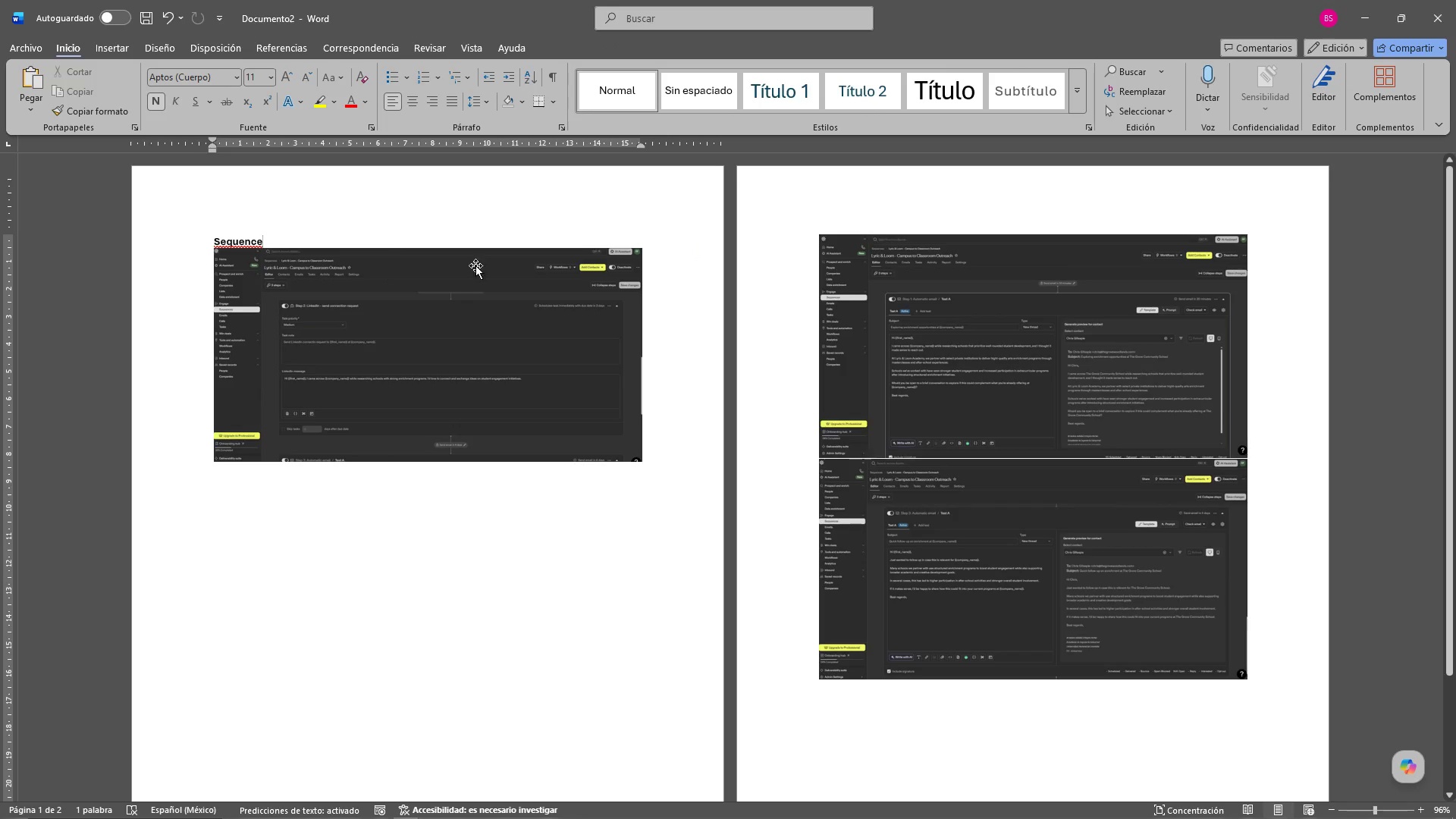 
left_click_drag(start_coordinate=[1027, 331], to_coordinate=[332, 240])
 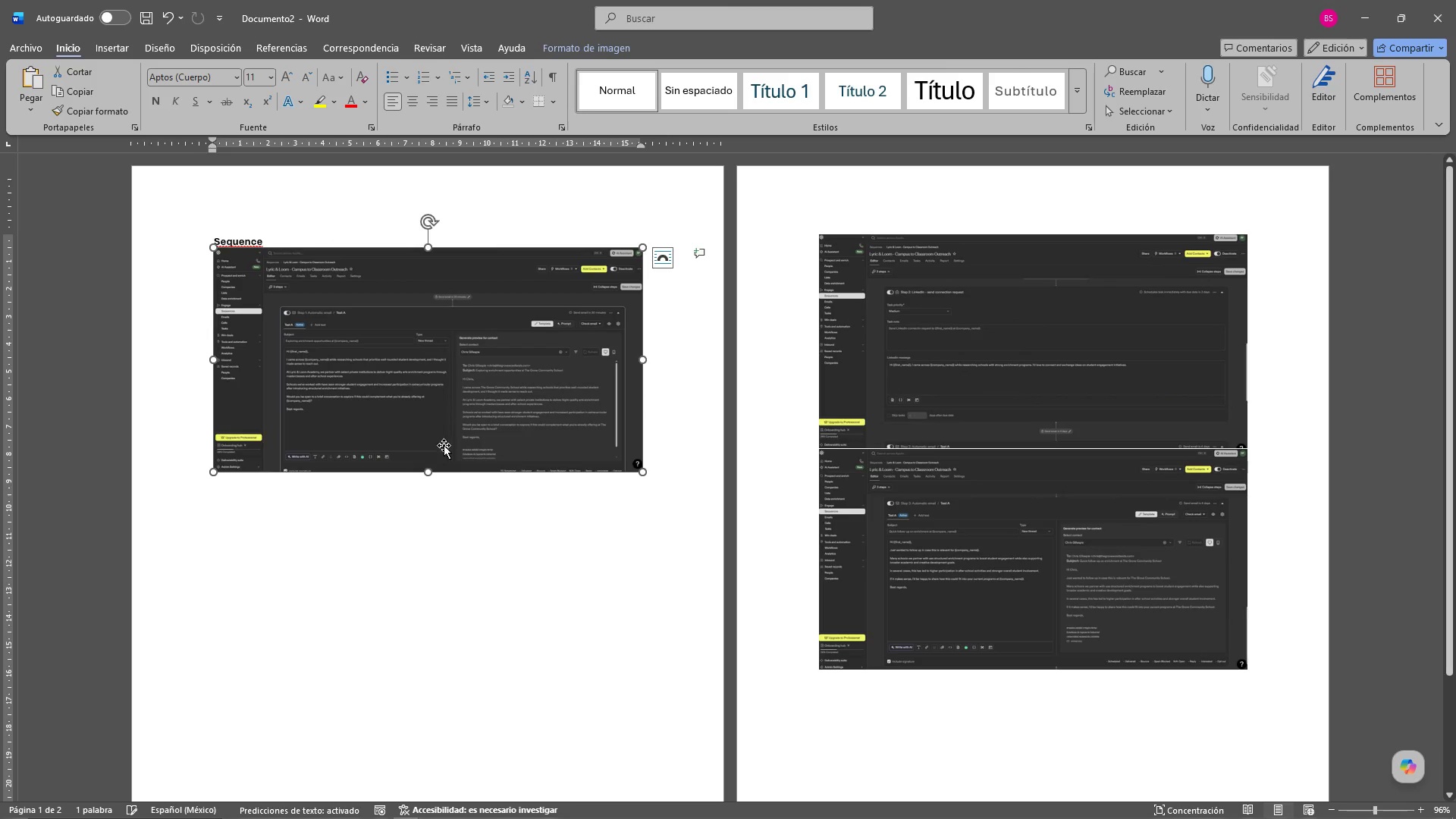 
left_click([489, 575])
 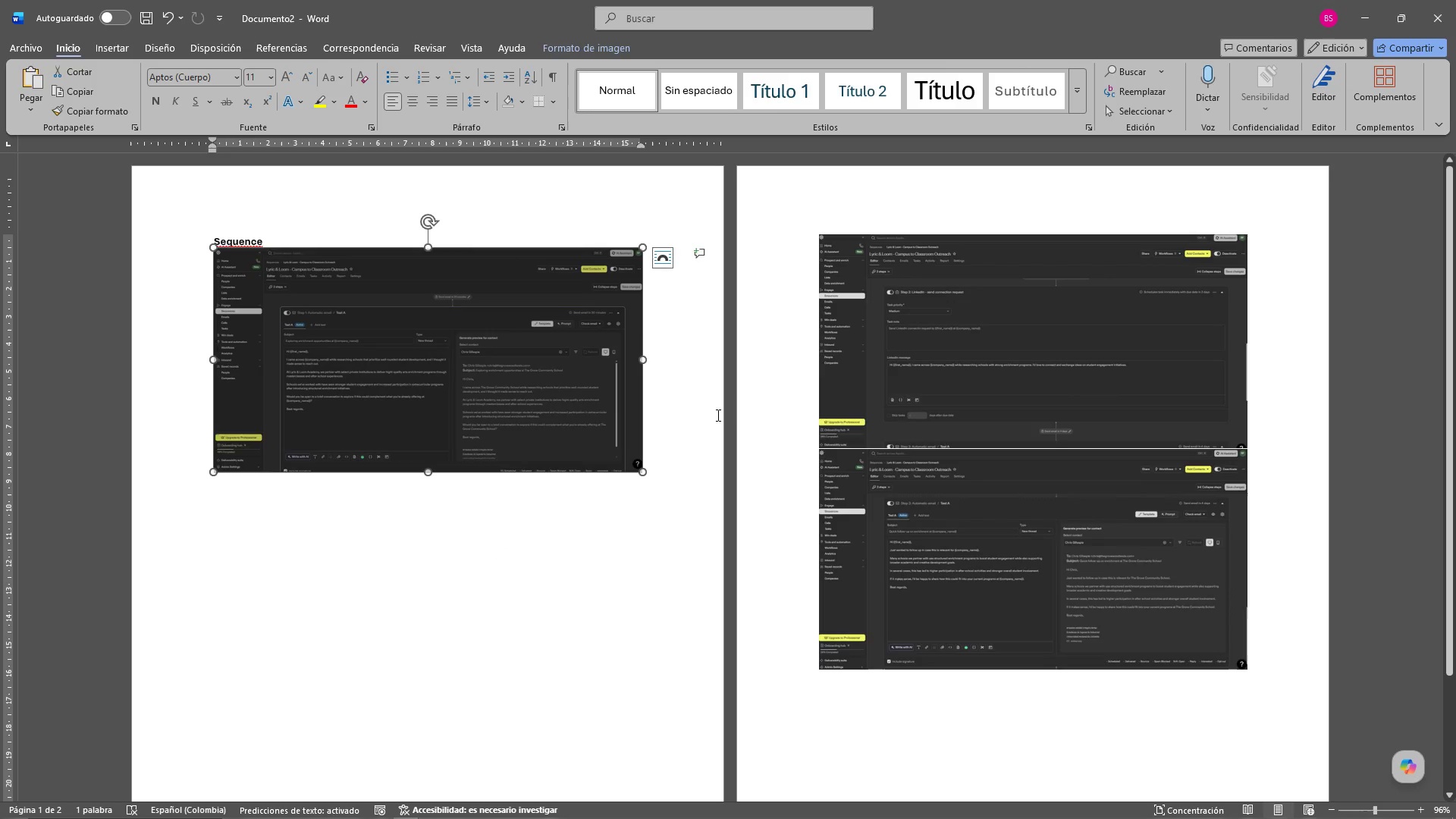 
left_click_drag(start_coordinate=[905, 372], to_coordinate=[667, 470])
 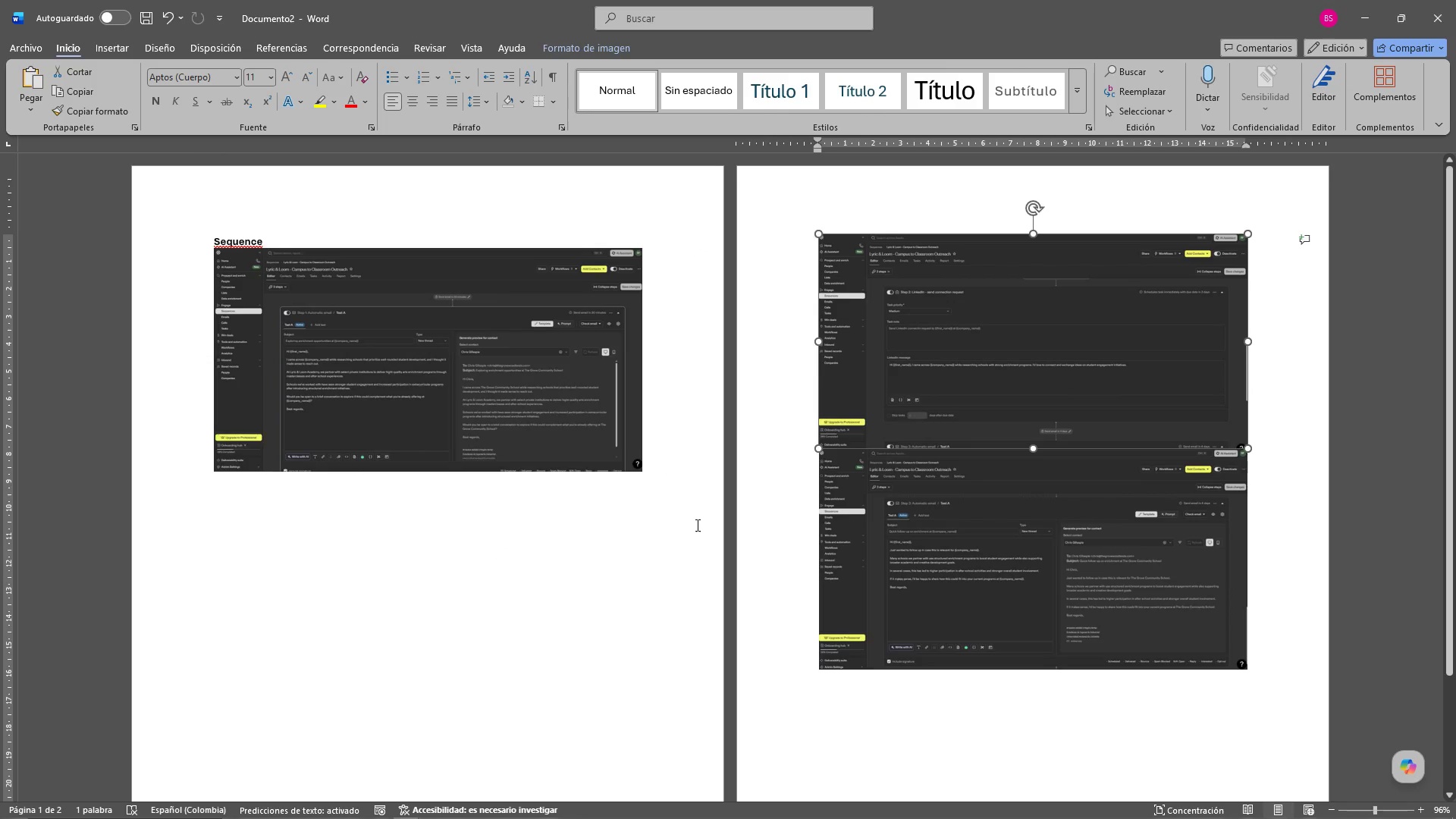 
left_click_drag(start_coordinate=[925, 410], to_coordinate=[670, 474])
 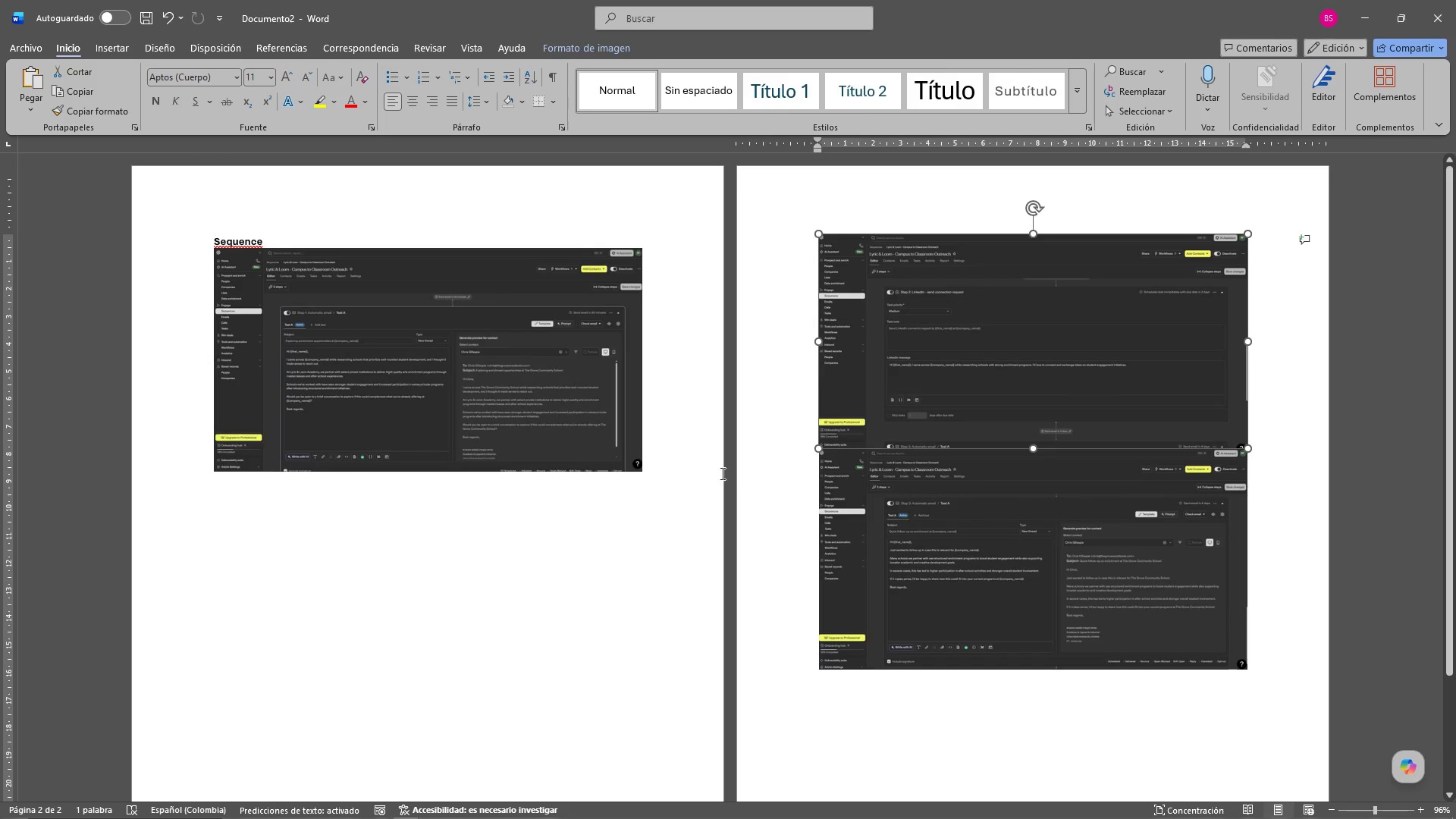 
left_click_drag(start_coordinate=[911, 394], to_coordinate=[299, 562])
 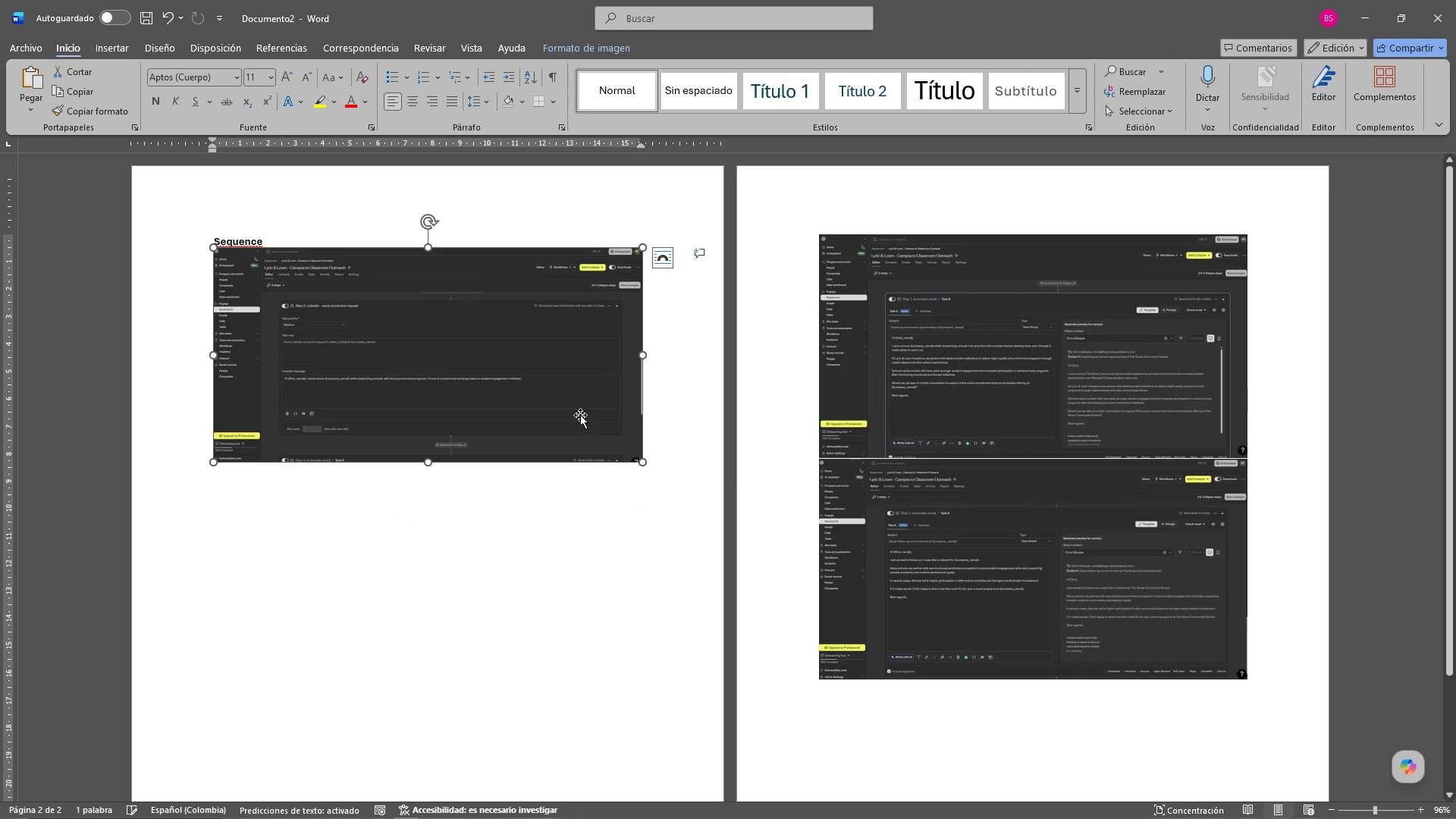 
left_click_drag(start_coordinate=[475, 381], to_coordinate=[492, 375])
 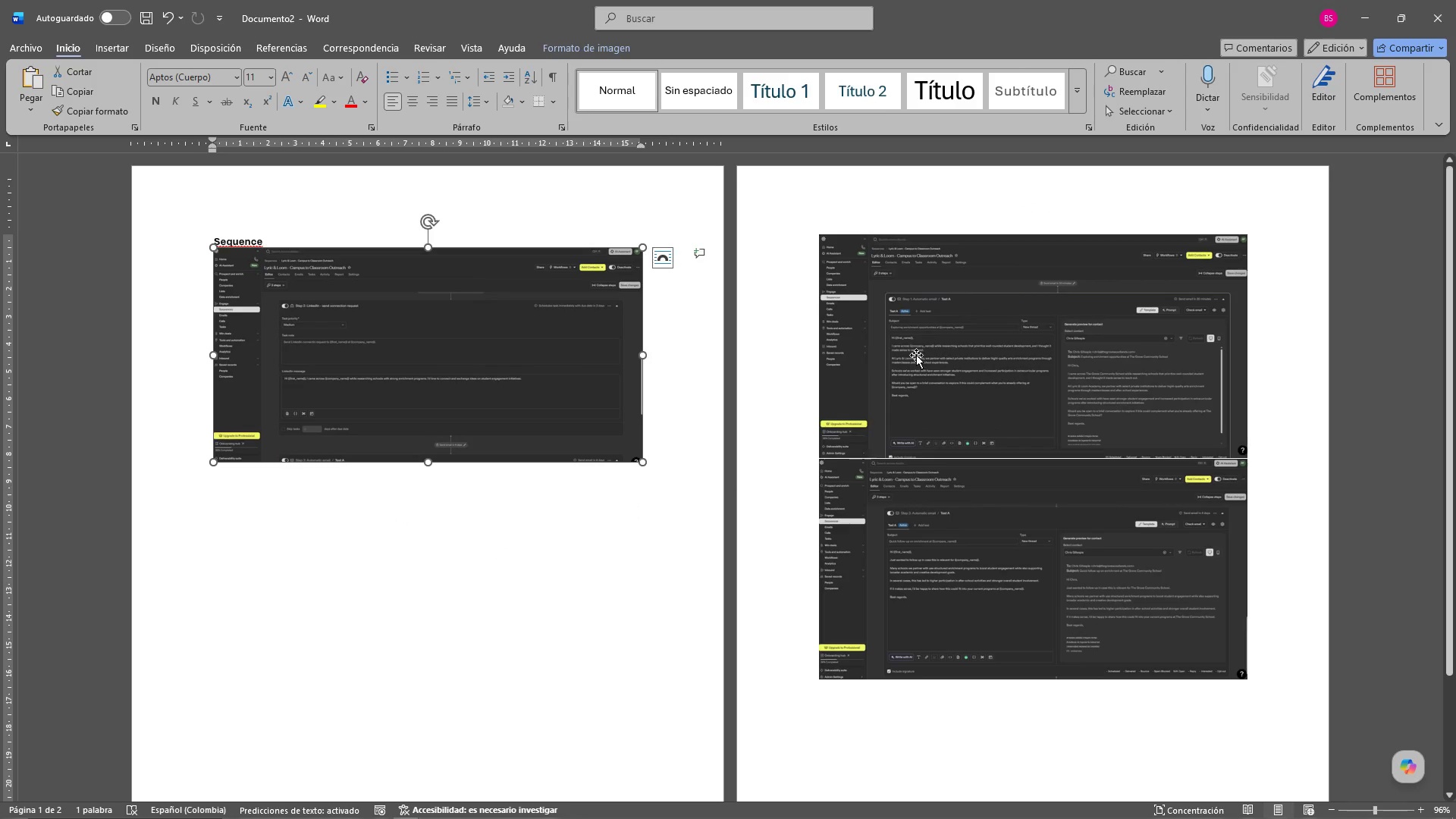 
left_click([980, 336])
 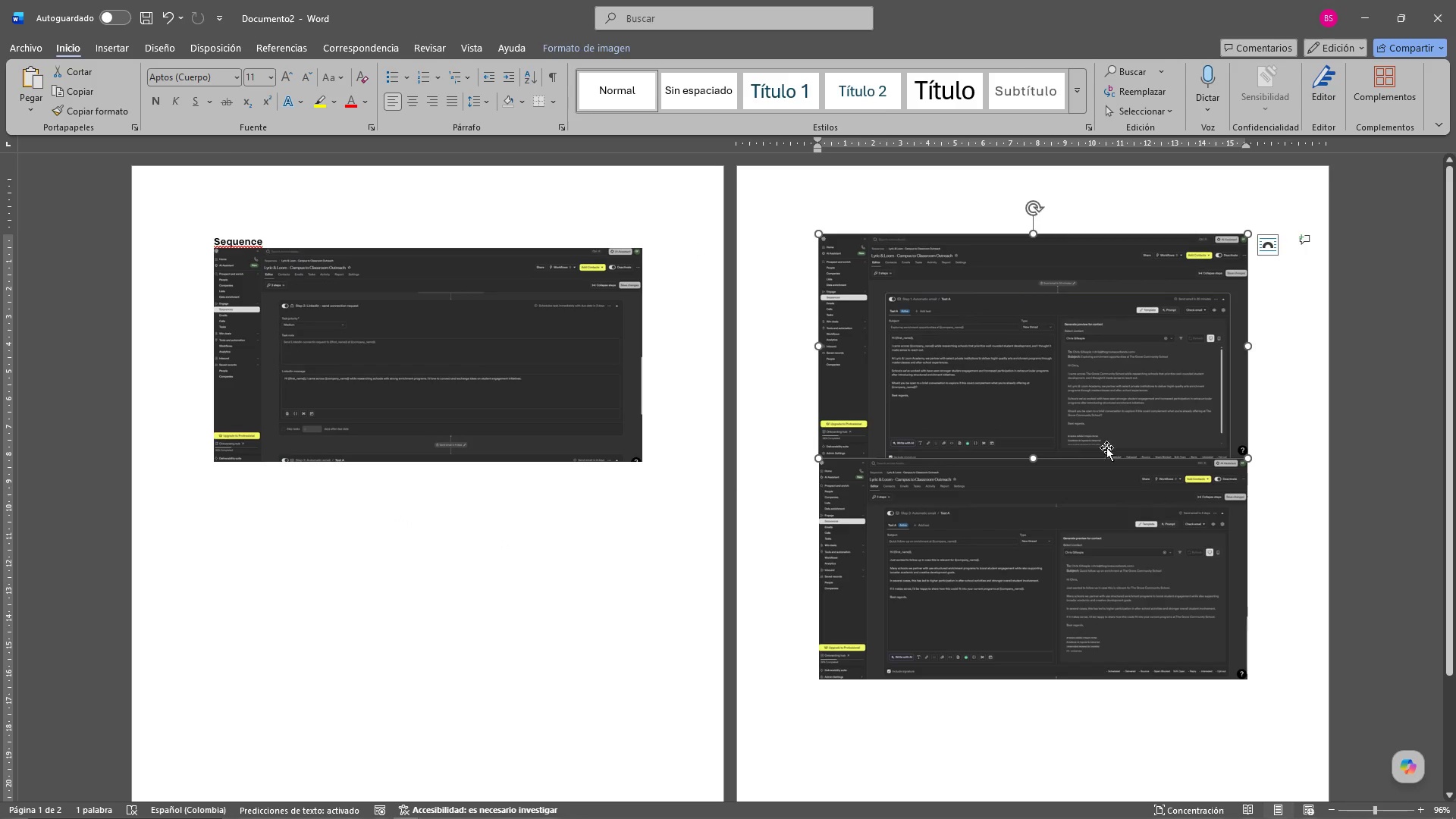 
left_click_drag(start_coordinate=[971, 353], to_coordinate=[319, 236])
 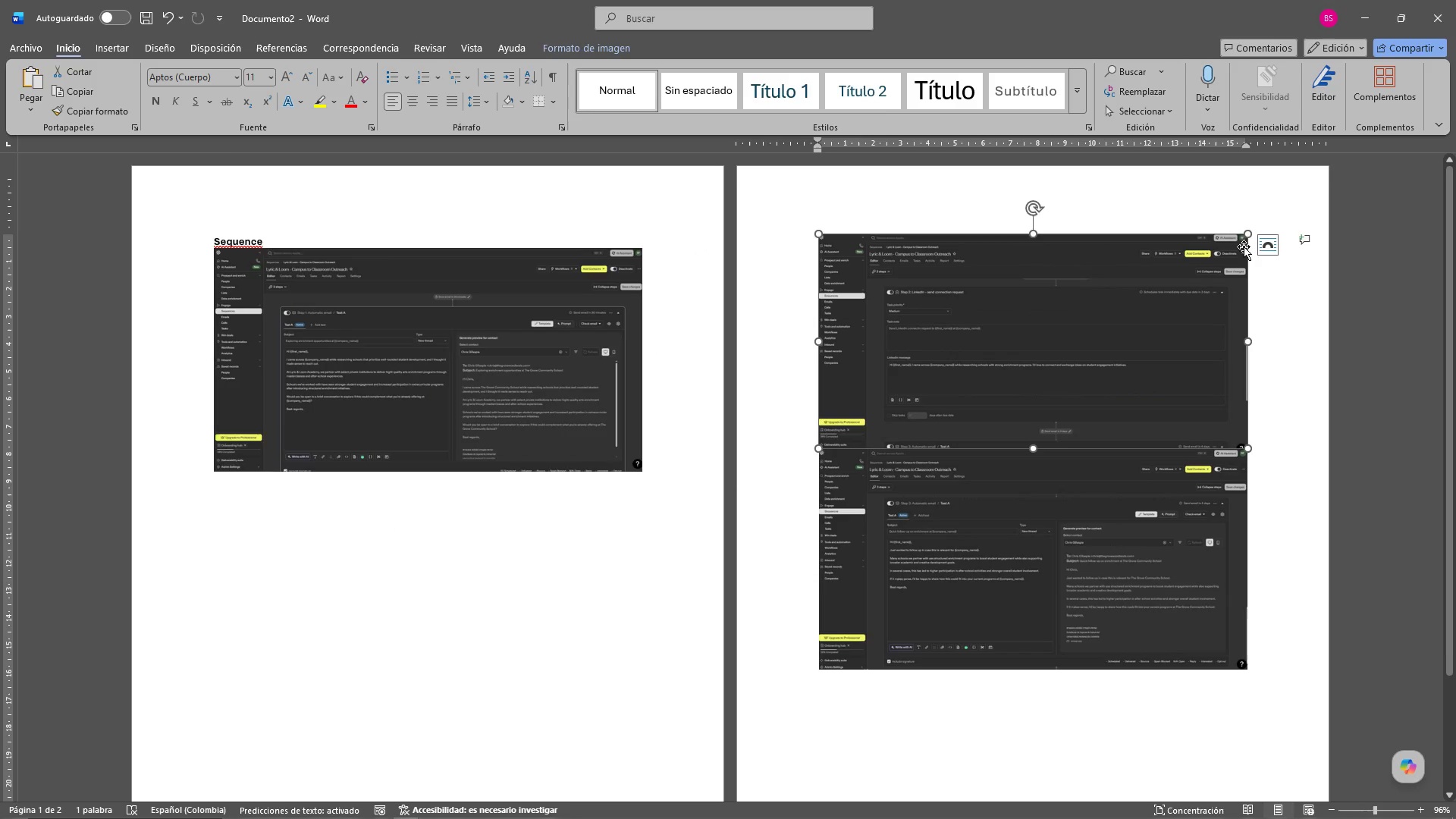 
left_click_drag(start_coordinate=[1249, 234], to_coordinate=[1220, 275])
 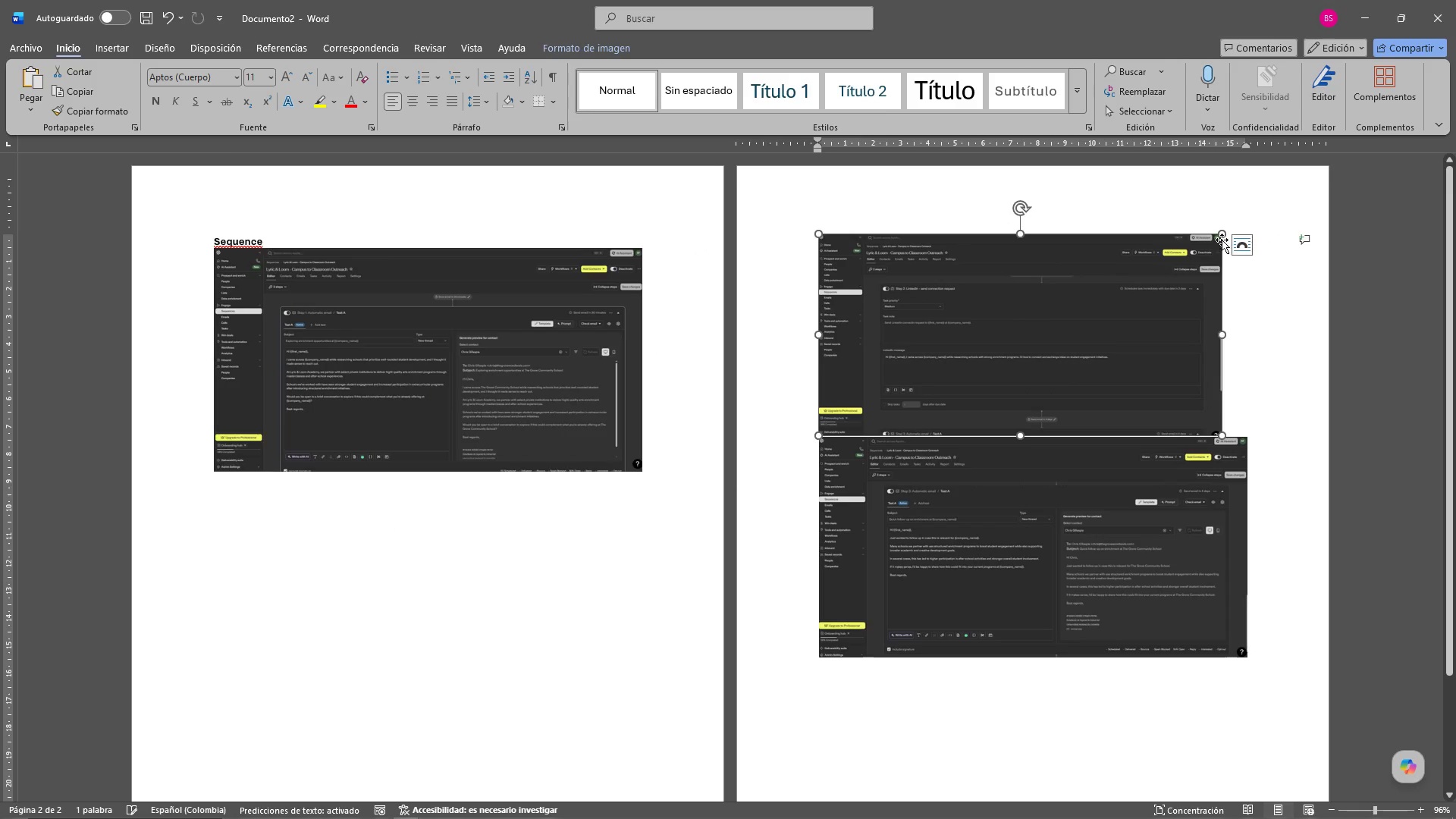 
left_click_drag(start_coordinate=[1222, 234], to_coordinate=[1176, 275])
 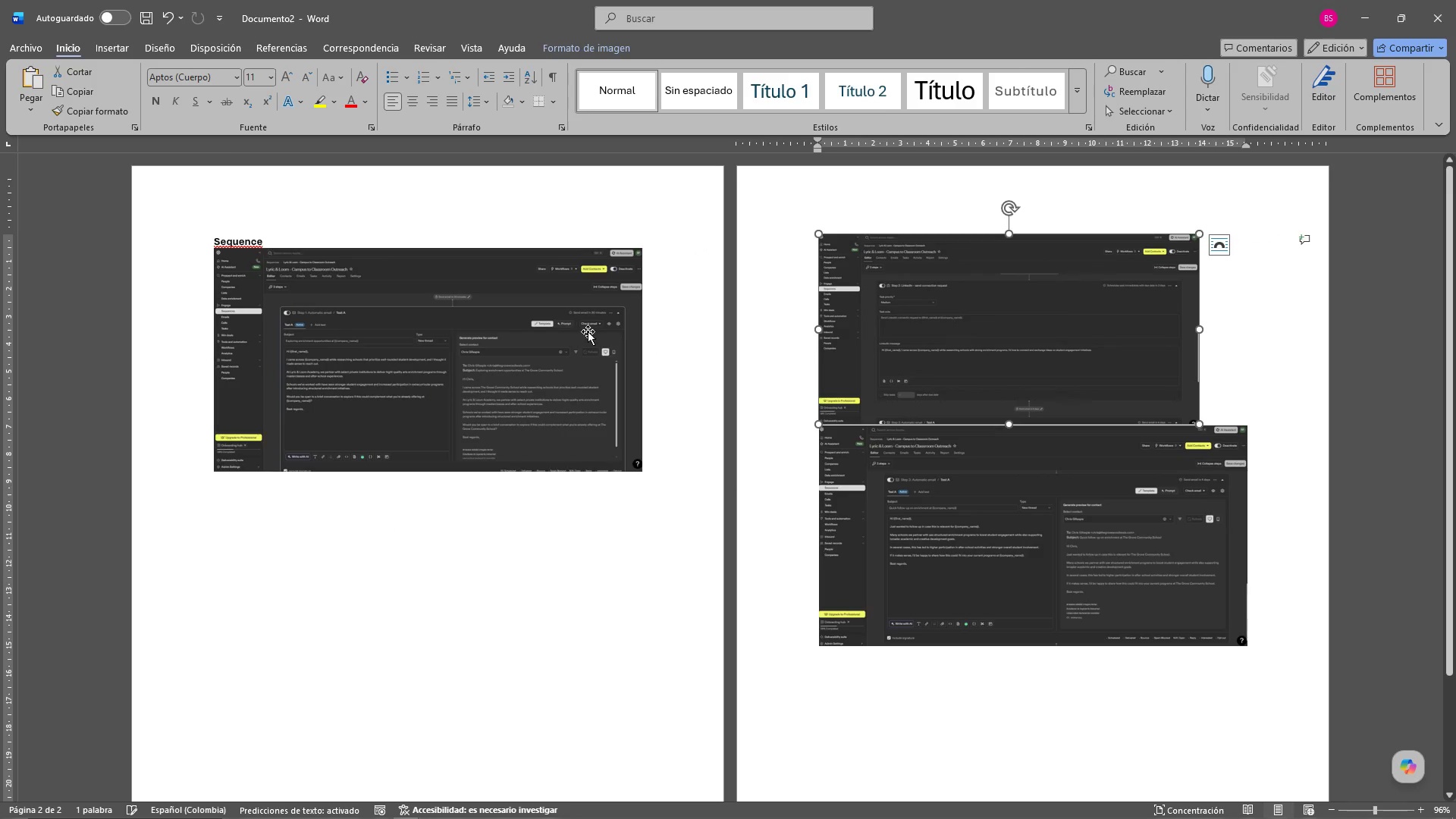 
double_click([553, 329])
 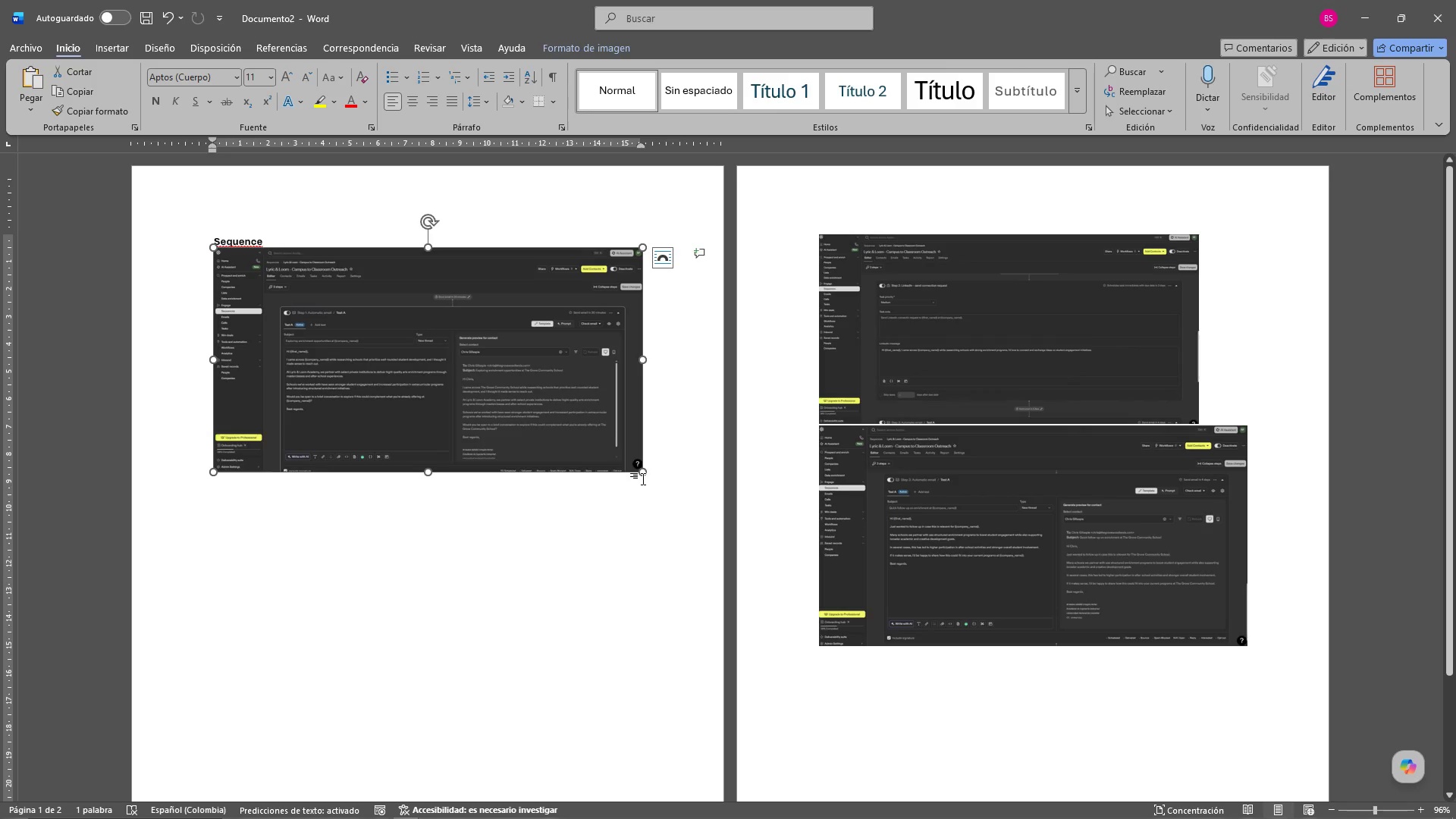 
left_click_drag(start_coordinate=[643, 475], to_coordinate=[611, 453])
 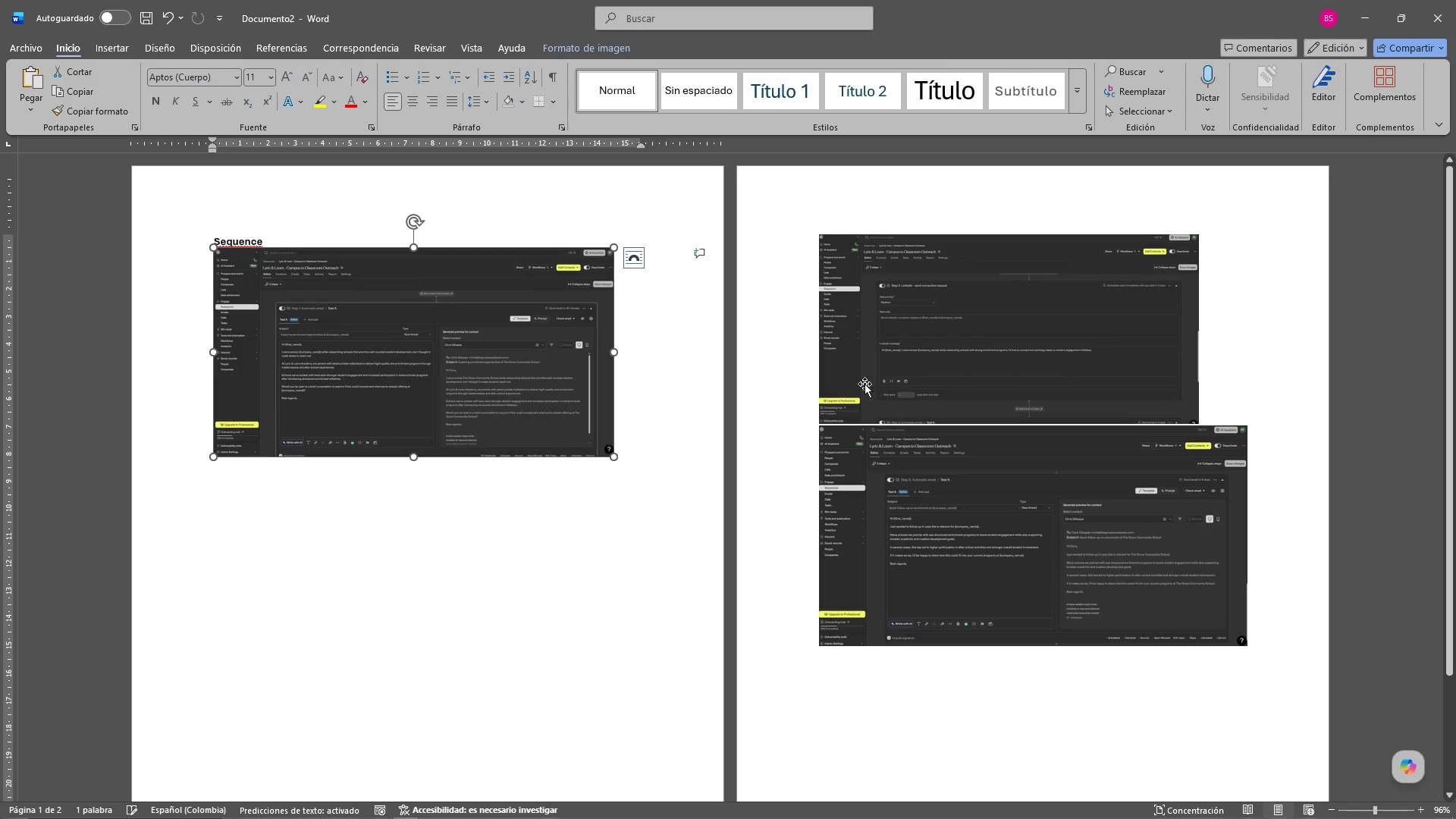 
left_click([992, 337])
 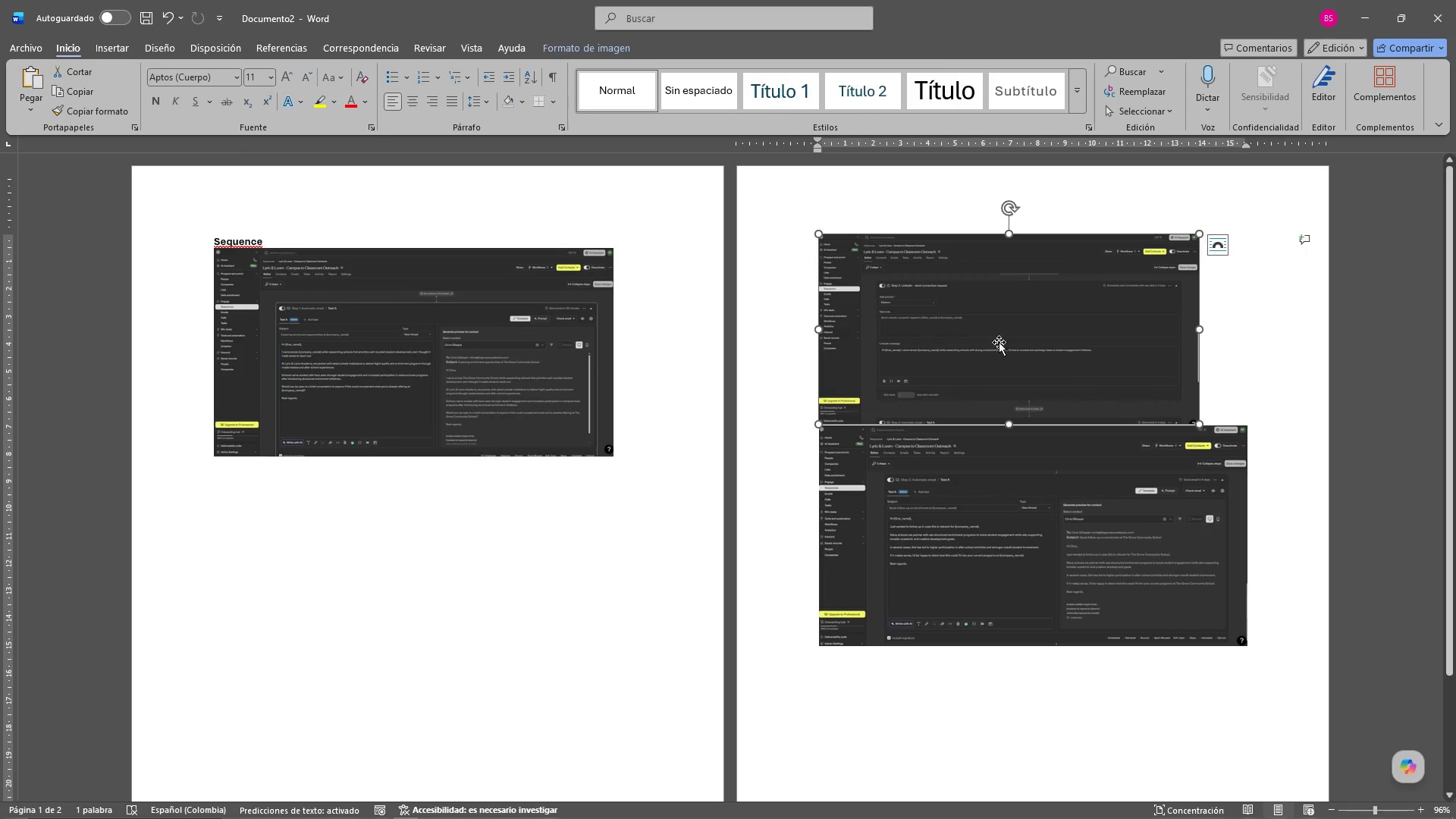 
left_click_drag(start_coordinate=[1016, 347], to_coordinate=[679, 497])
 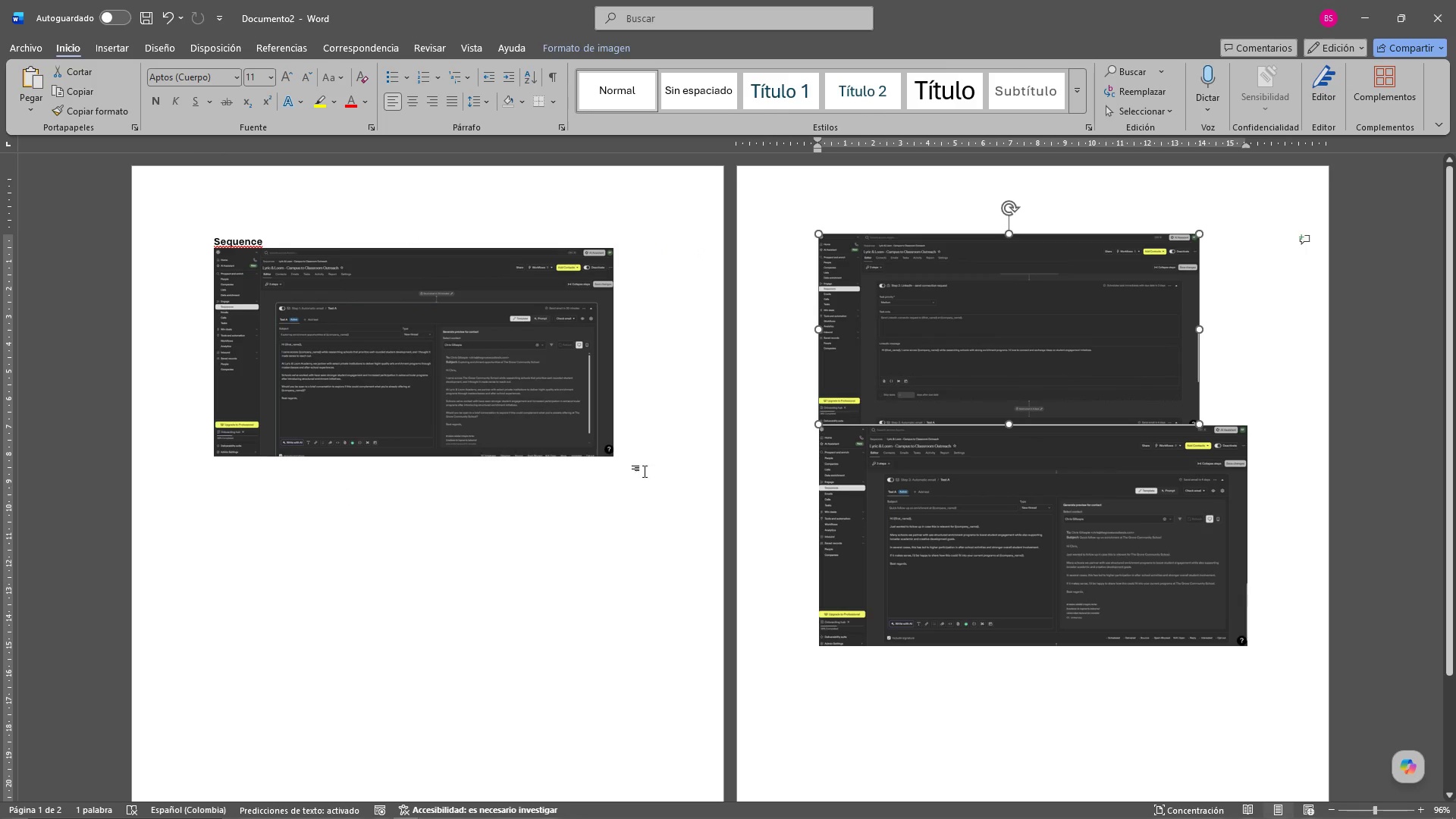 
left_click([604, 530])
 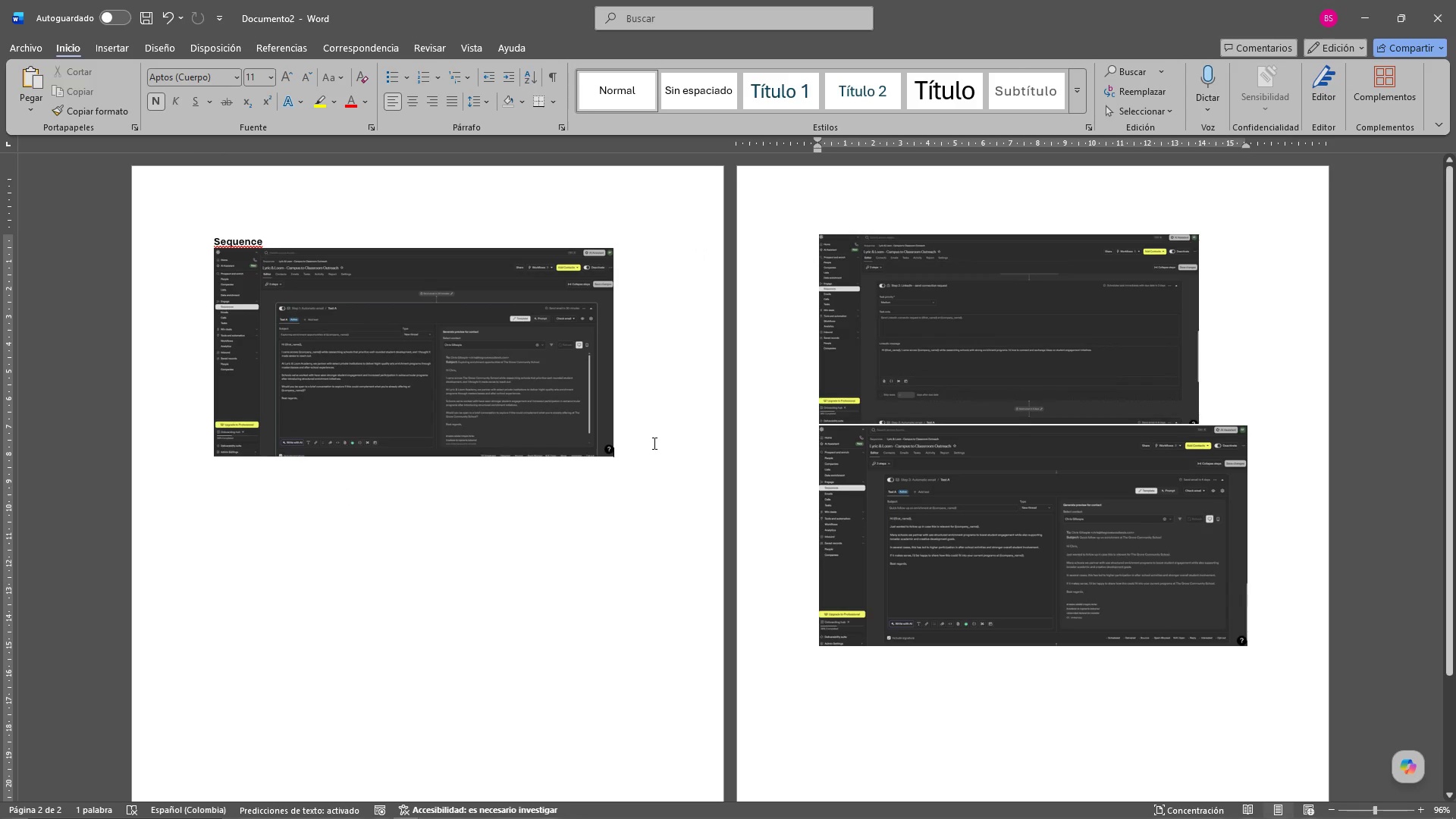 
key(Enter)
 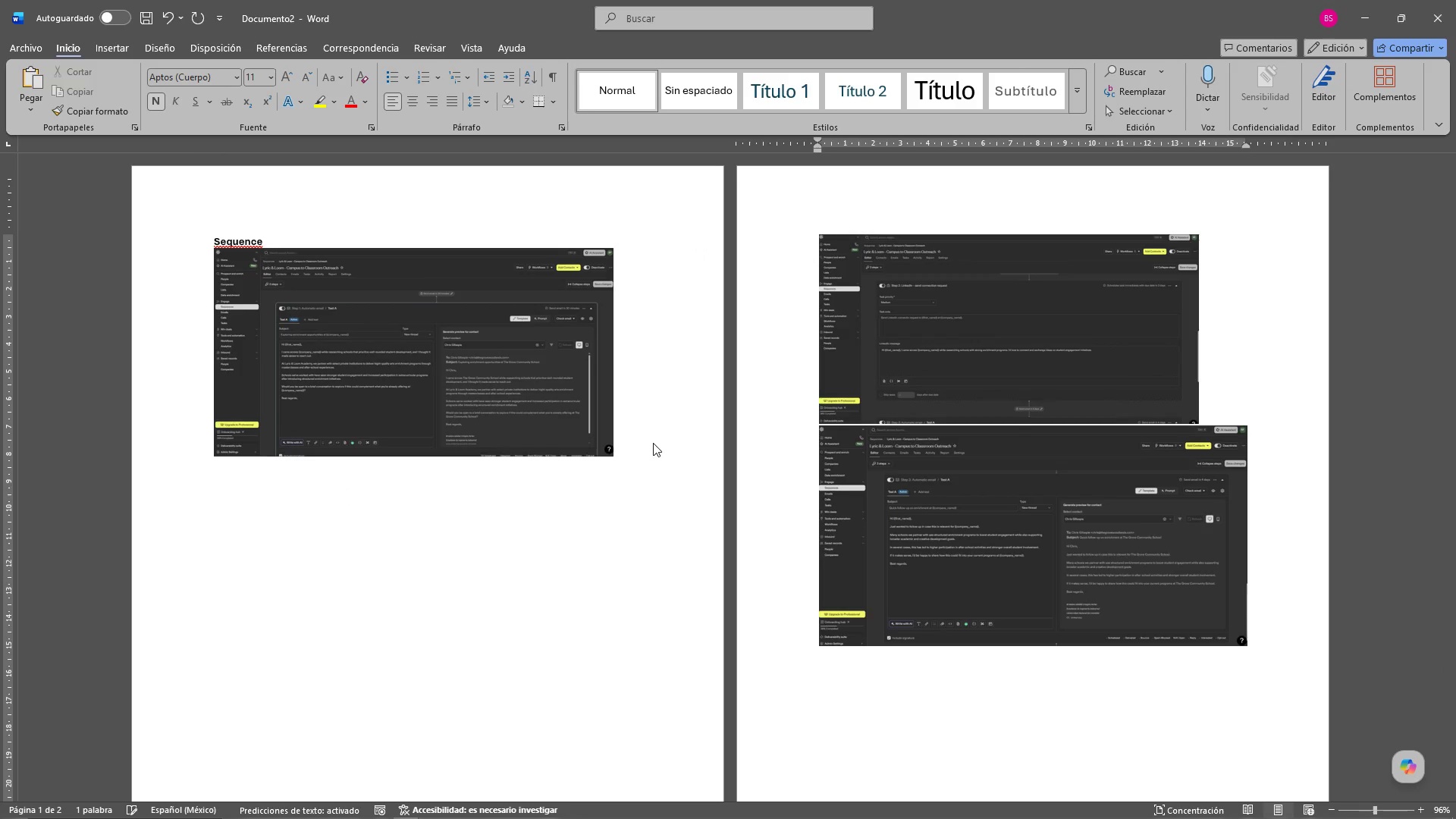 
key(Enter)
 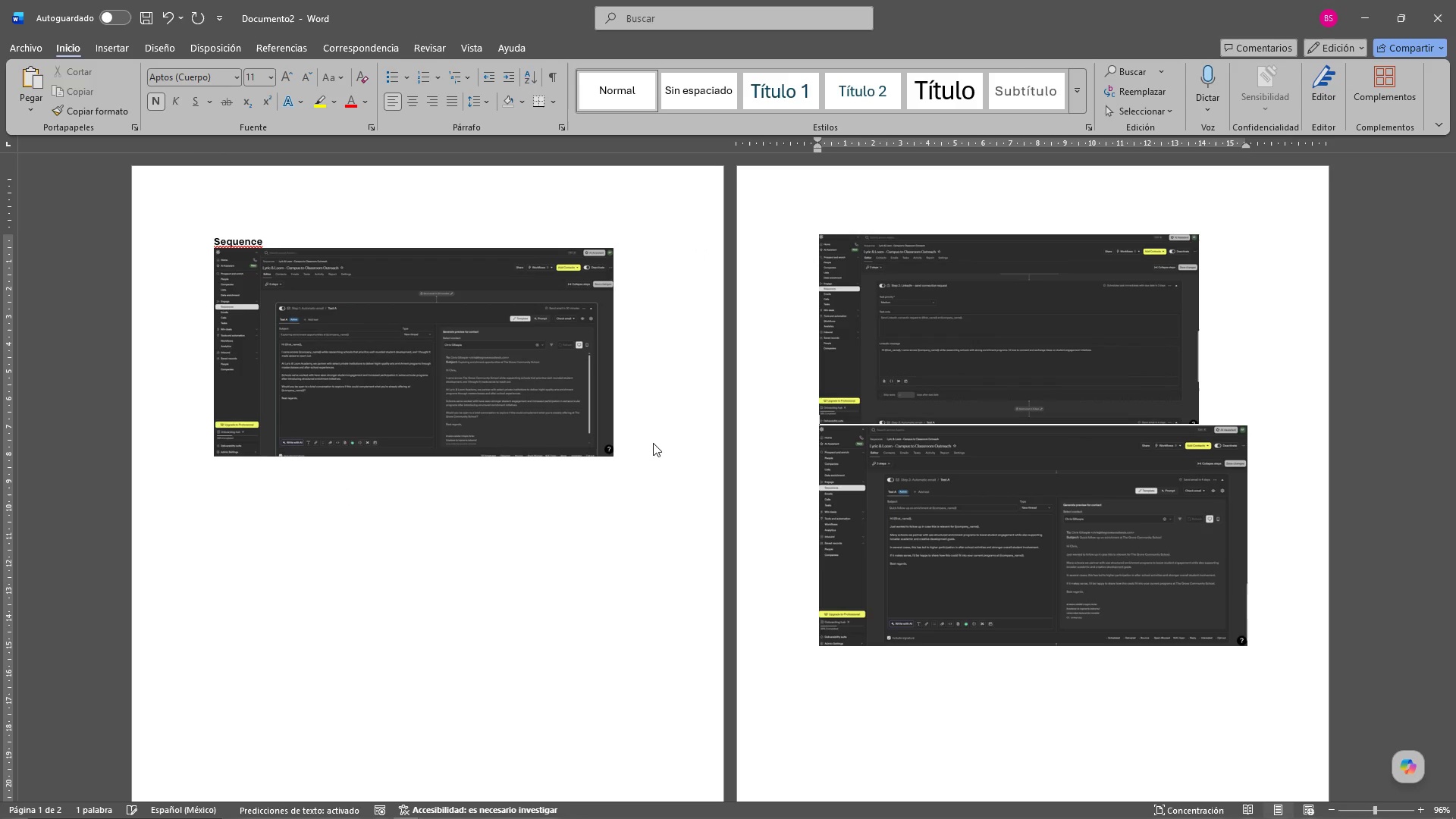 
key(Enter)
 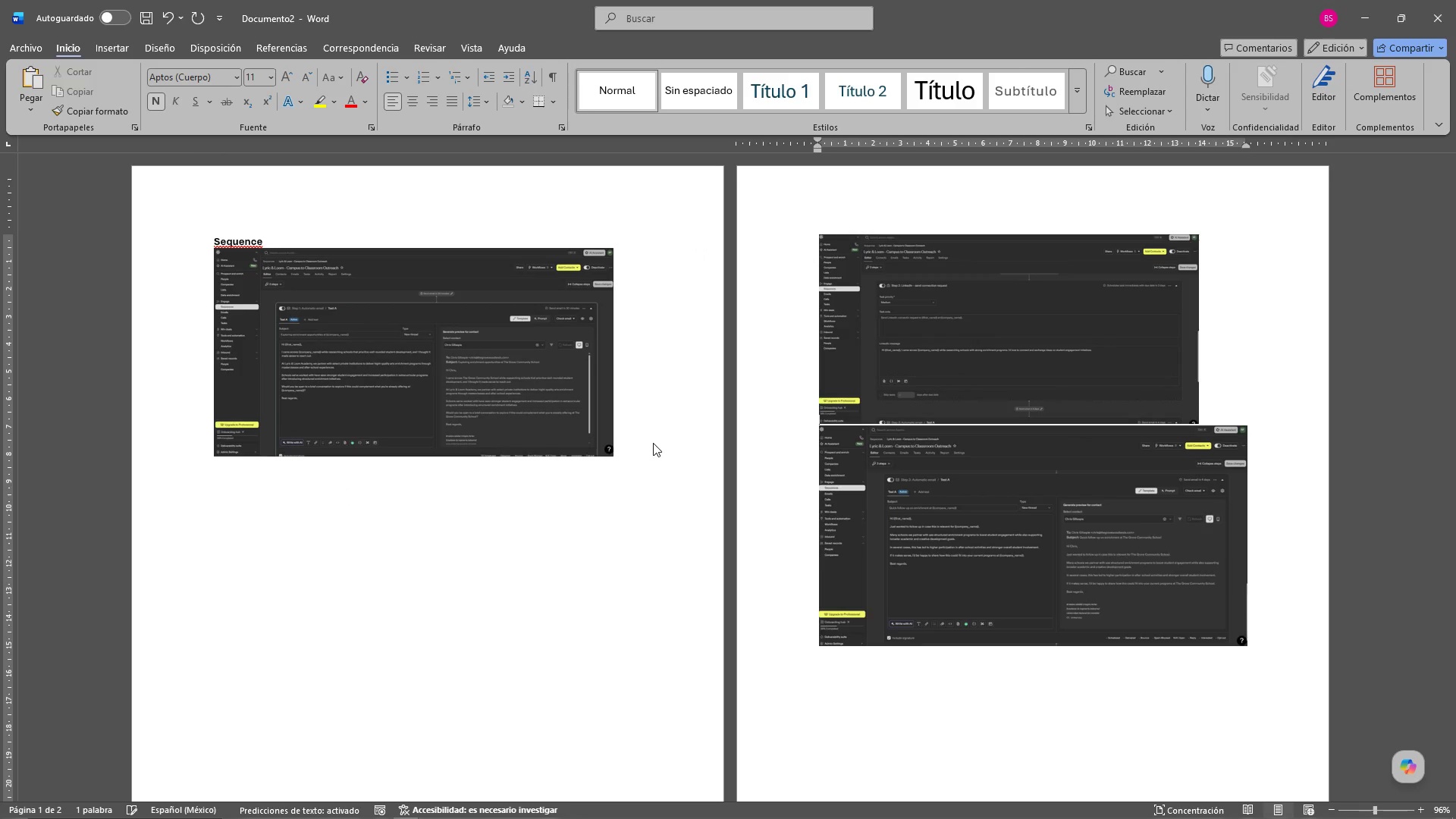 
key(Backspace)
 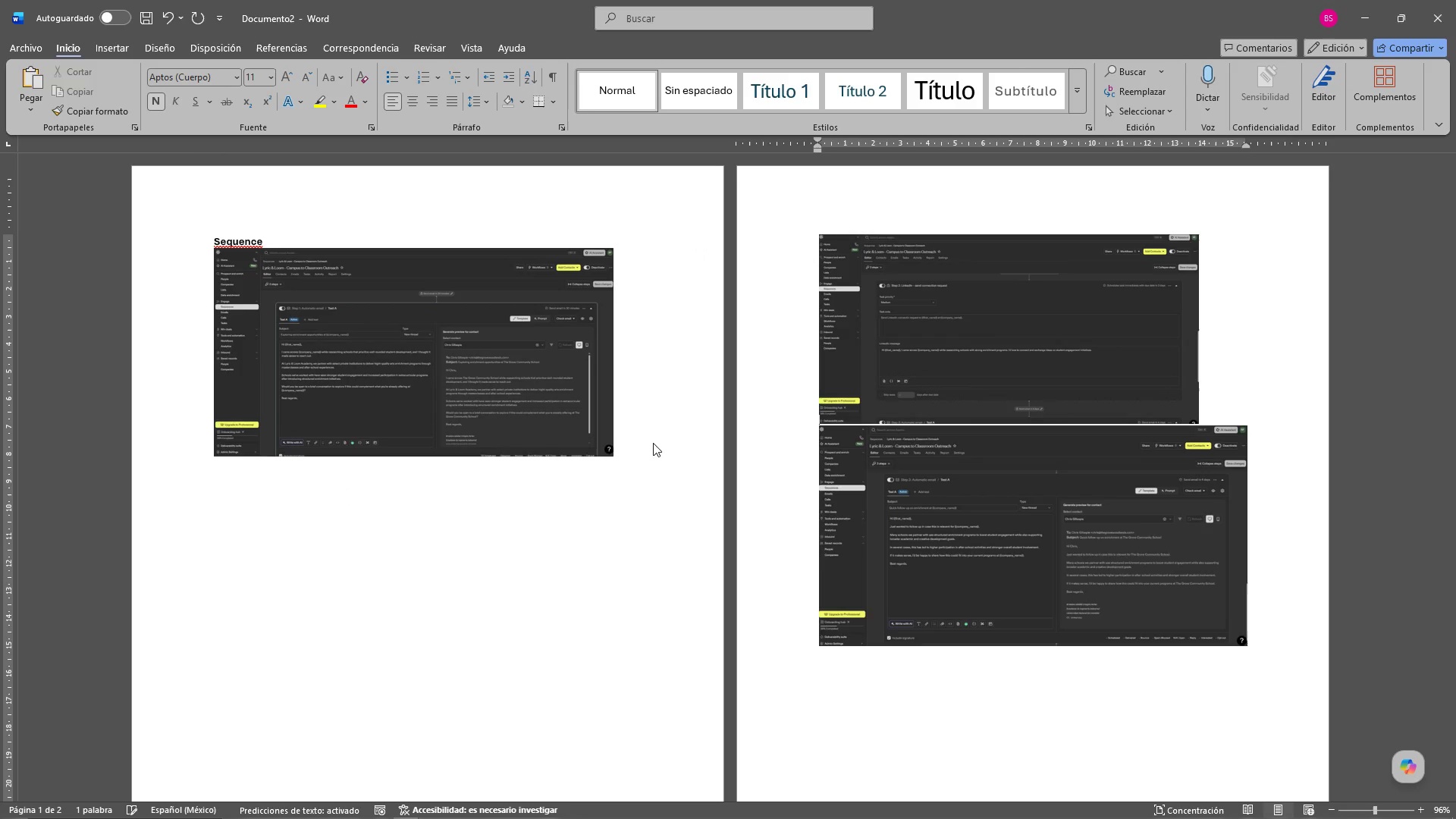 
key(Backspace)
 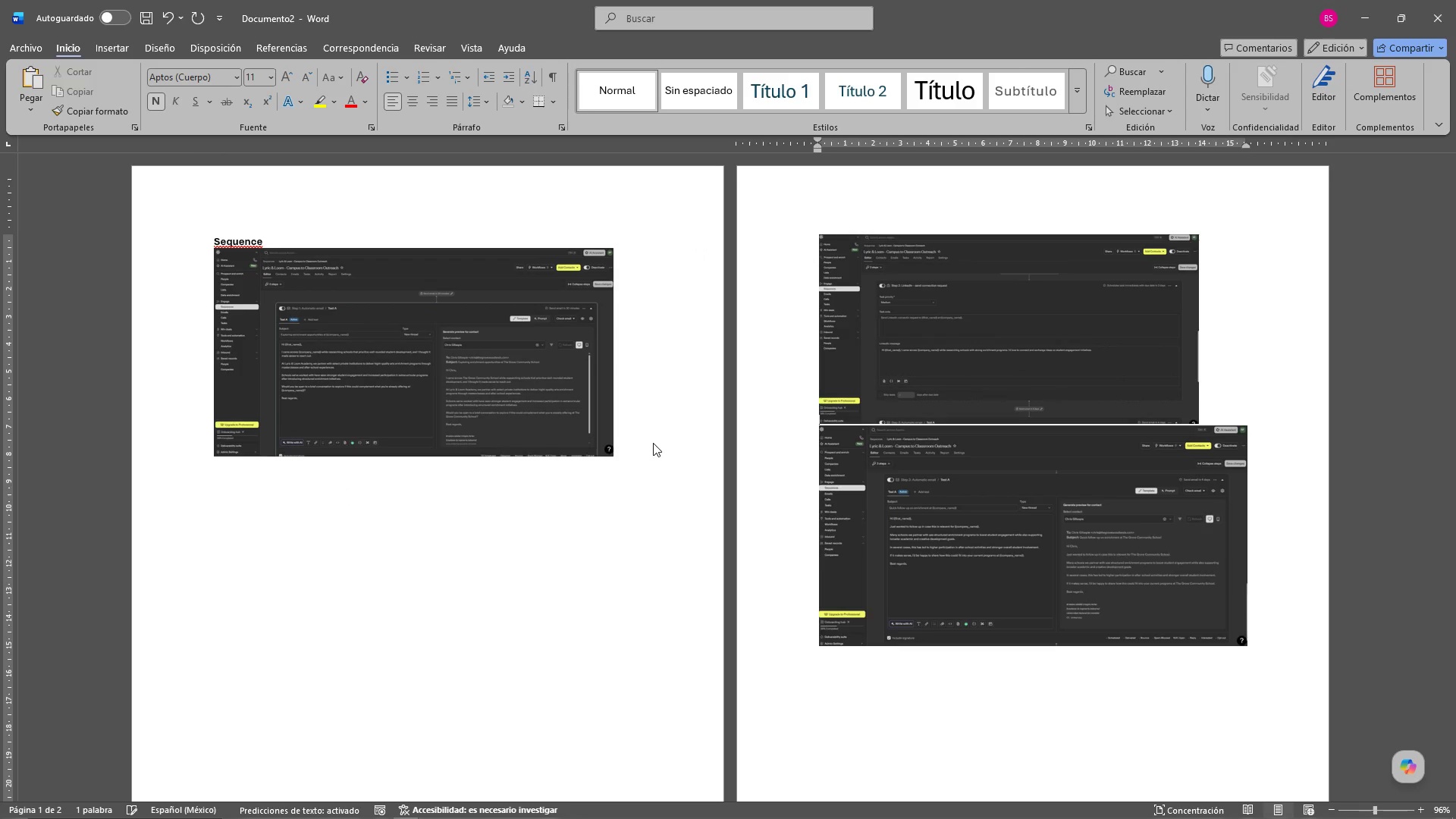 
key(Backspace)
 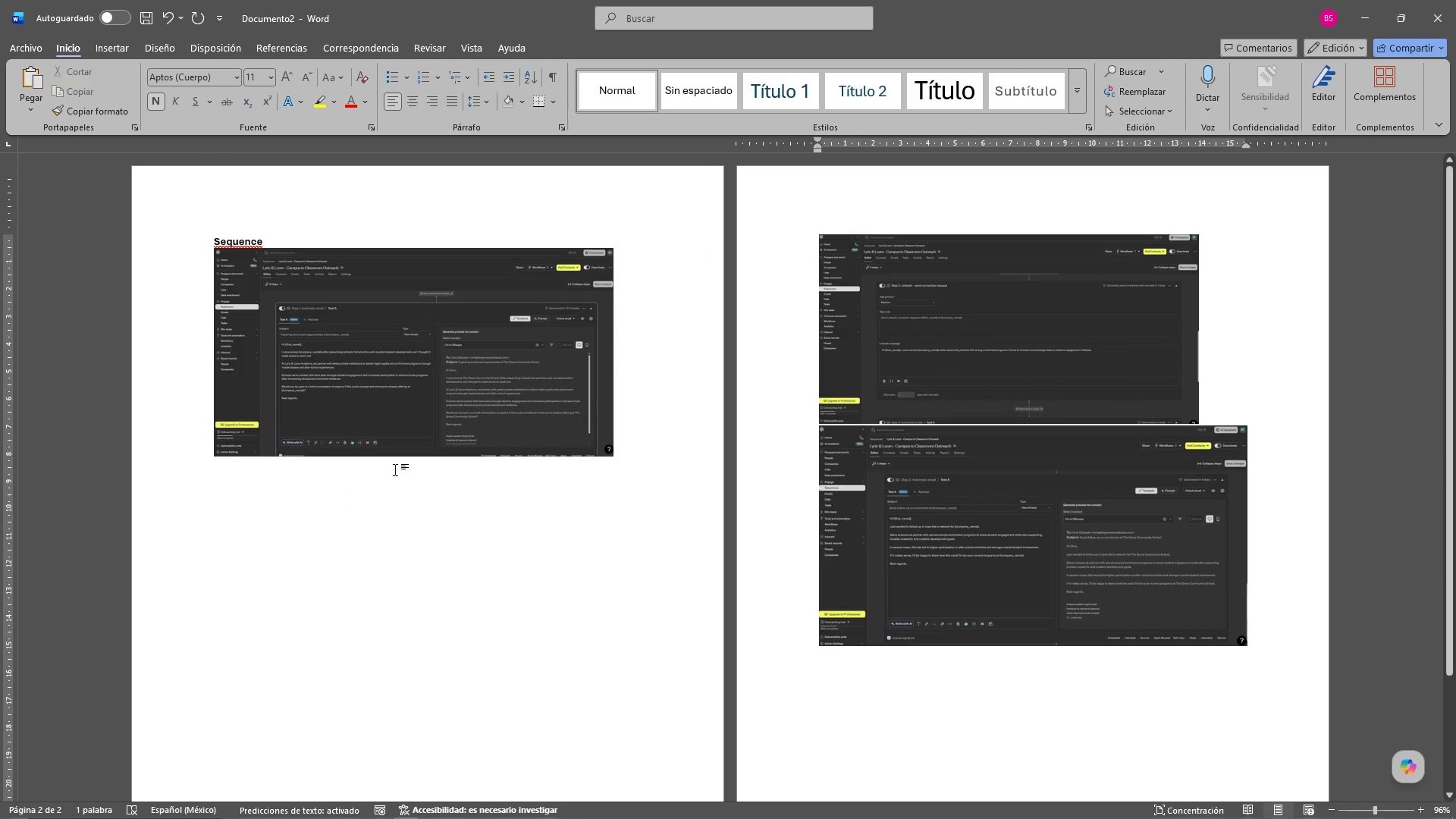 
left_click([626, 504])
 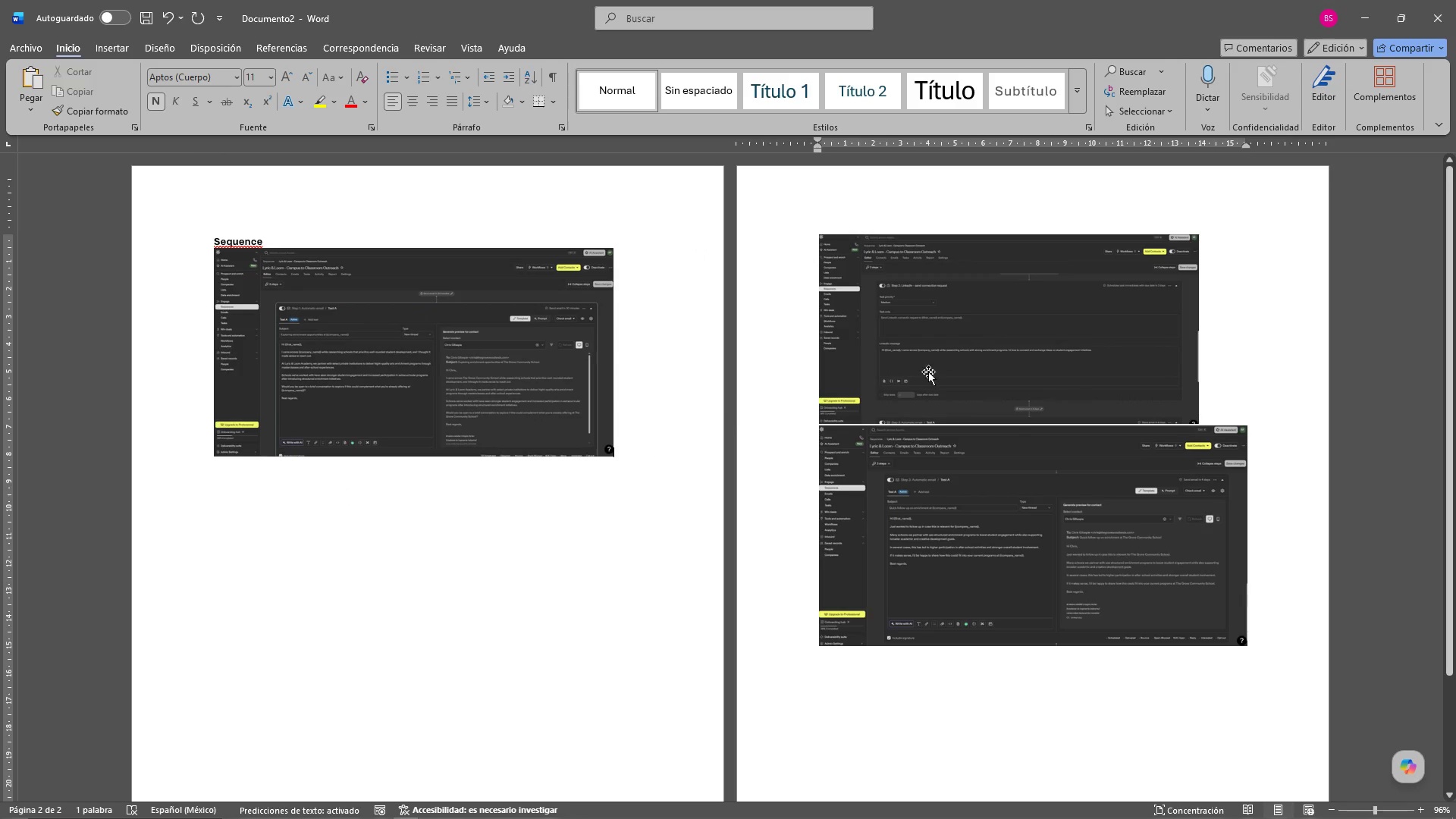 
left_click_drag(start_coordinate=[993, 335], to_coordinate=[661, 444])
 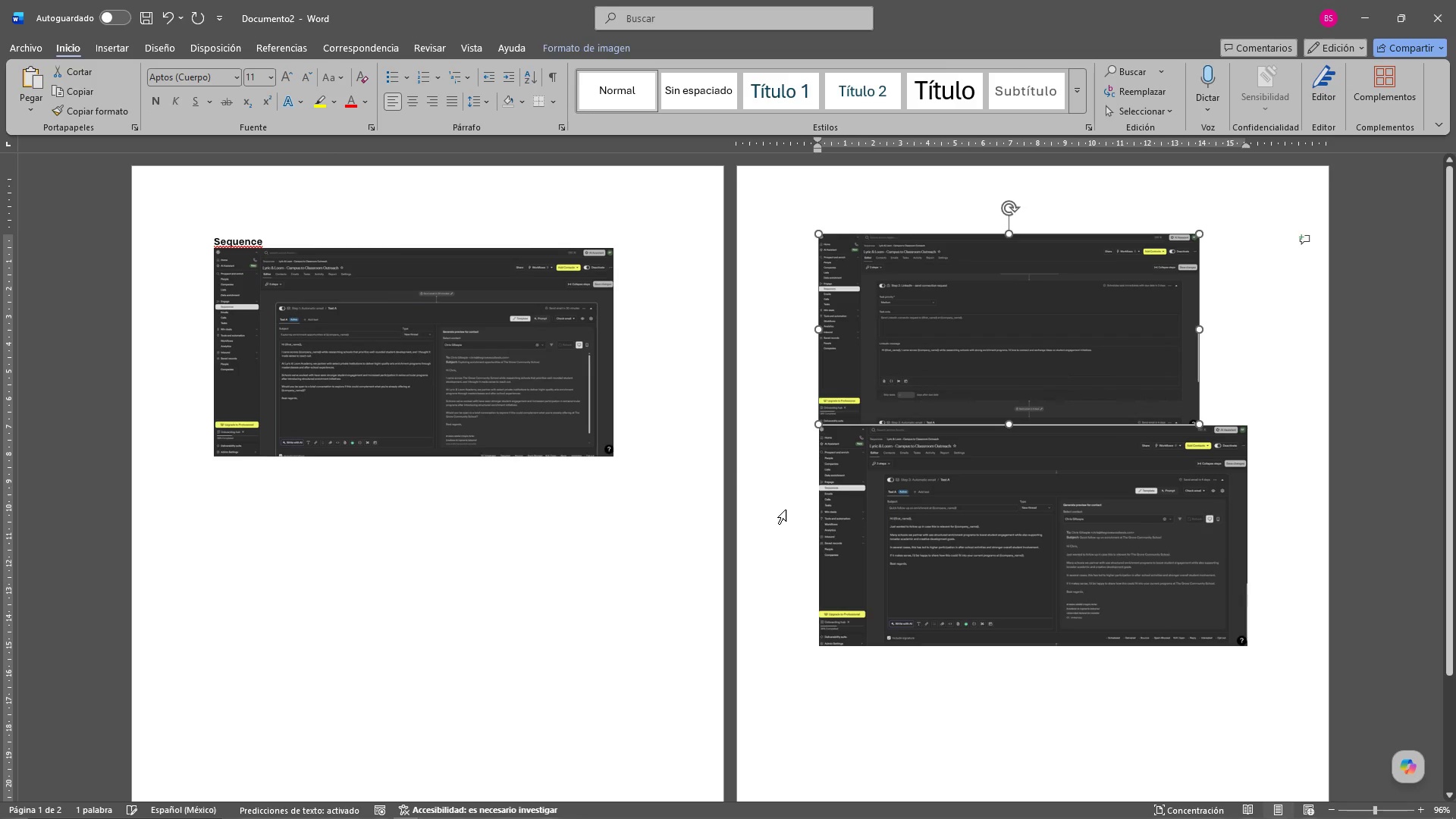 
scroll: coordinate [780, 566], scroll_direction: down, amount: 5.0